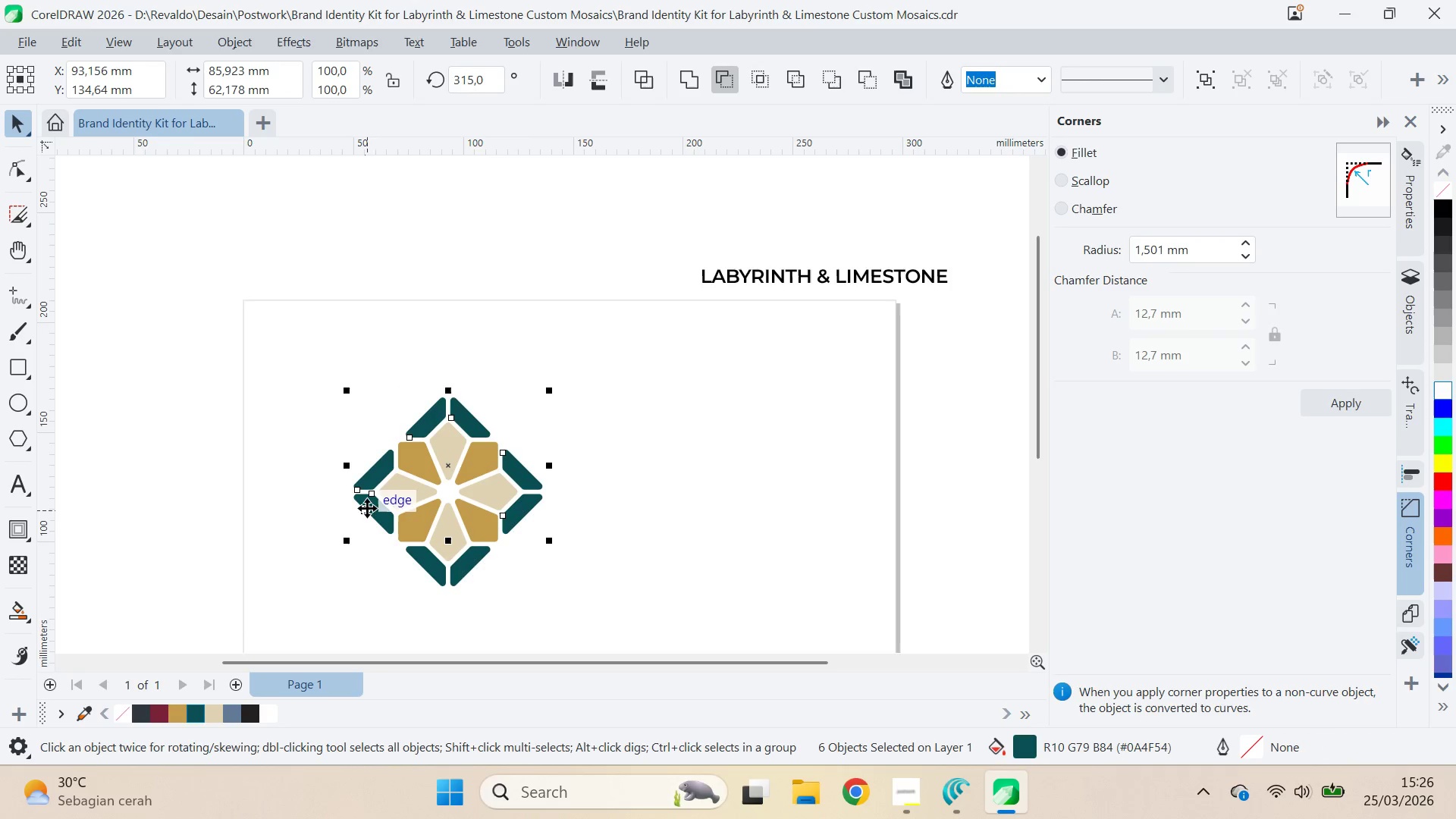 
hold_key(key=ShiftLeft, duration=1.52)
left_click([478, 561])
 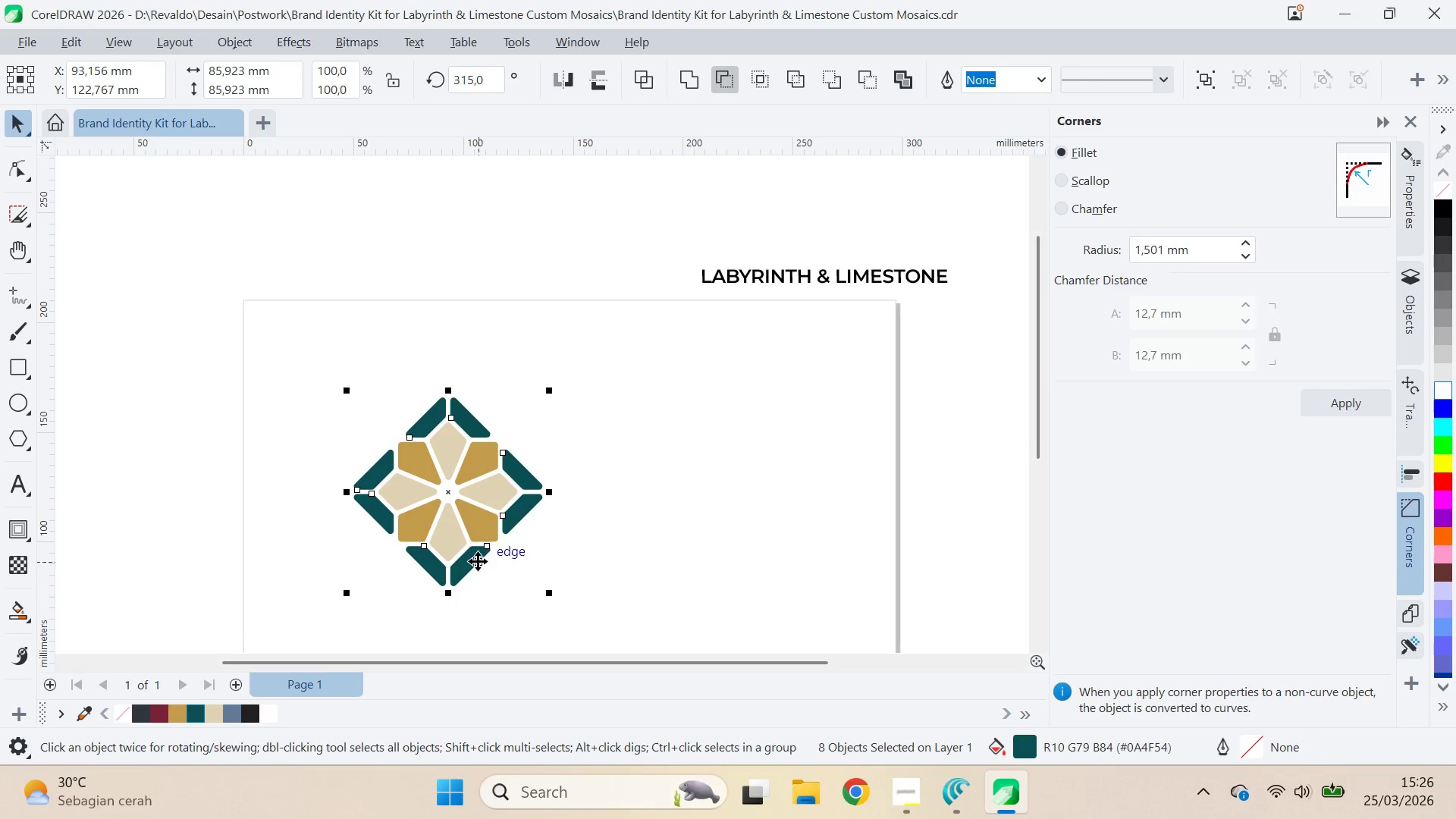 
hold_key(key=ShiftLeft, duration=3.36)
scroll: coordinate [484, 525], scroll_direction: up, amount: 3.0
 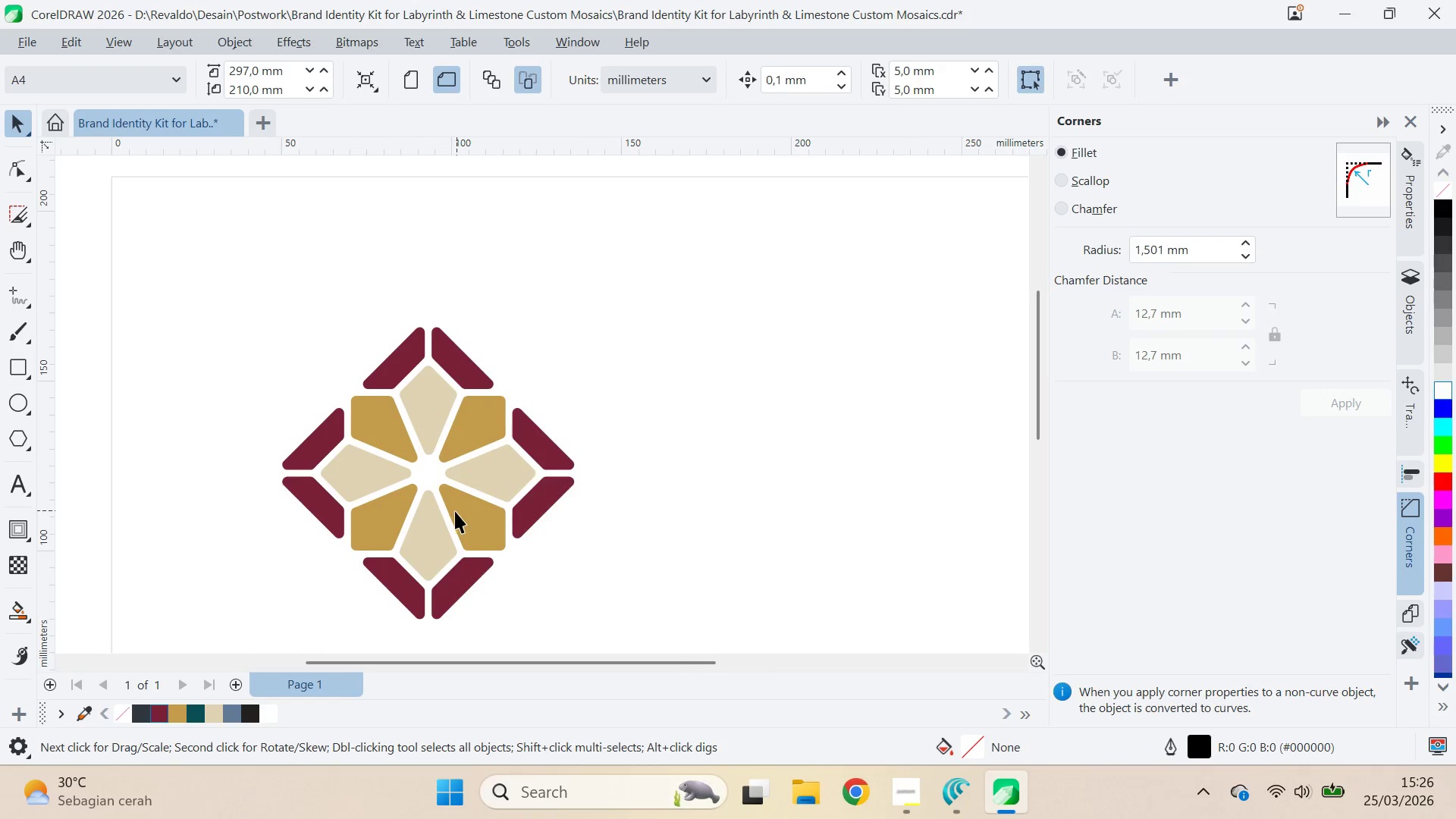 
left_click([416, 560])
 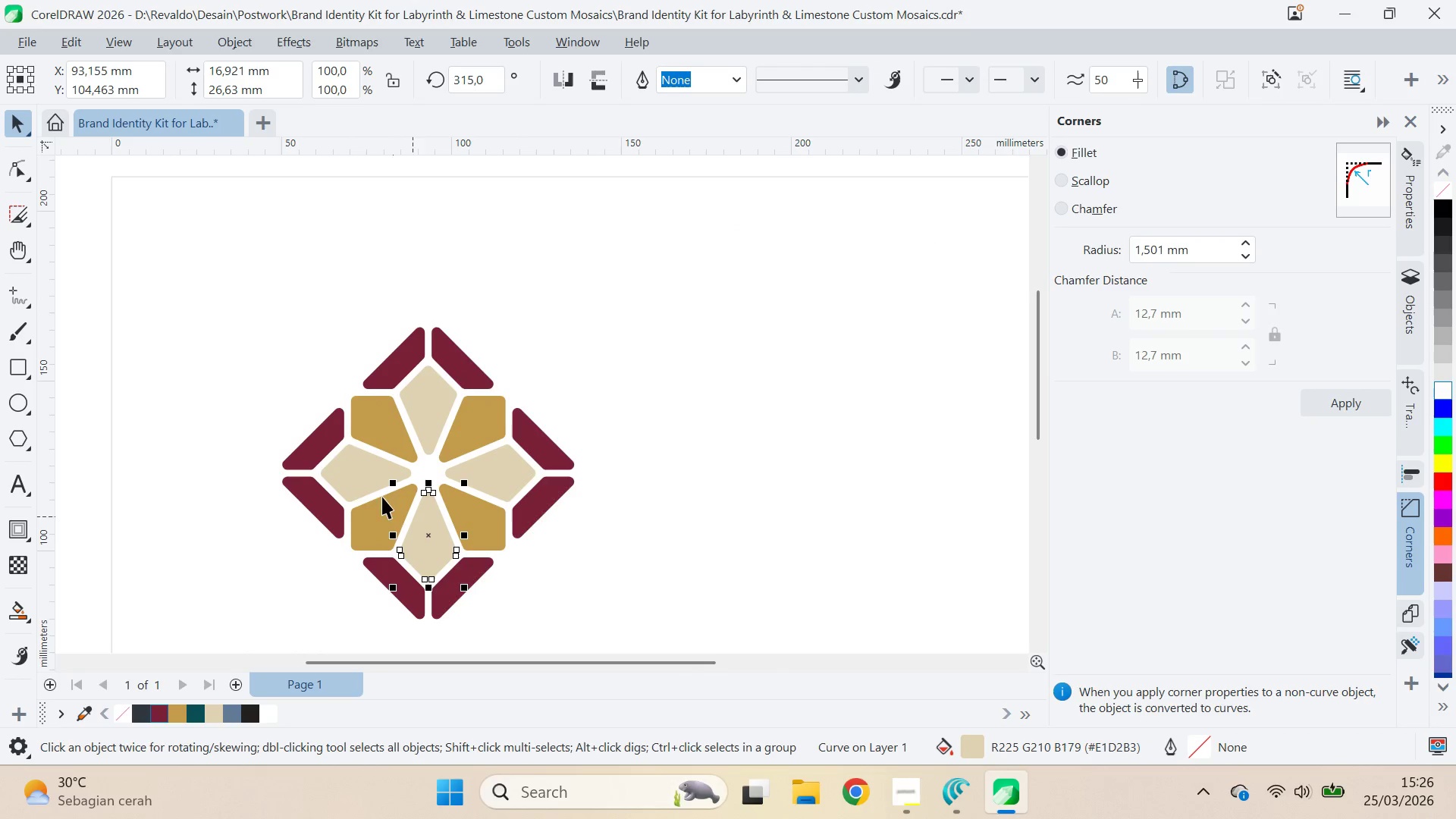 
hold_key(key=ShiftLeft, duration=1.5)
left_click([366, 472])
 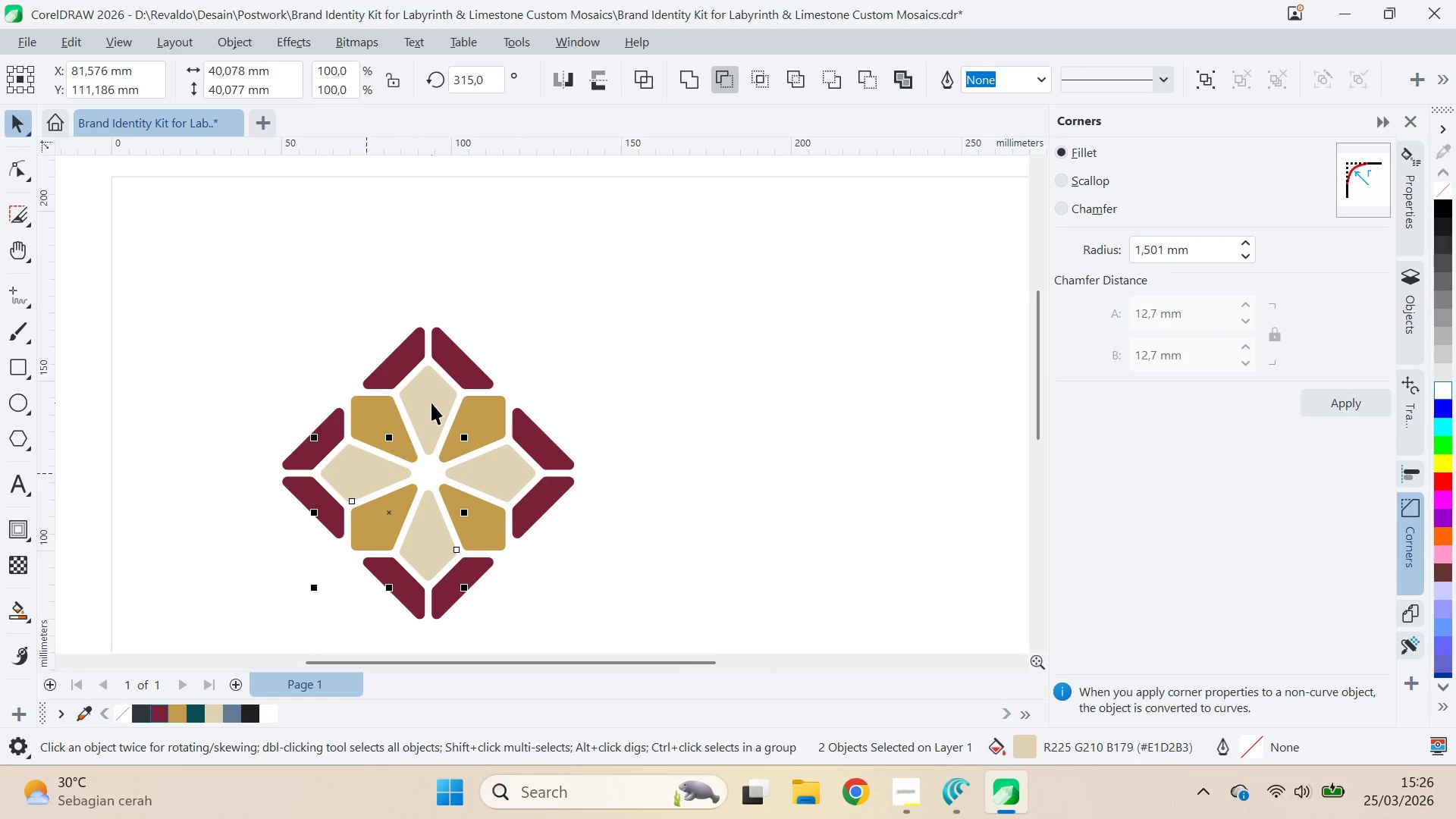 
double_click([431, 402])
 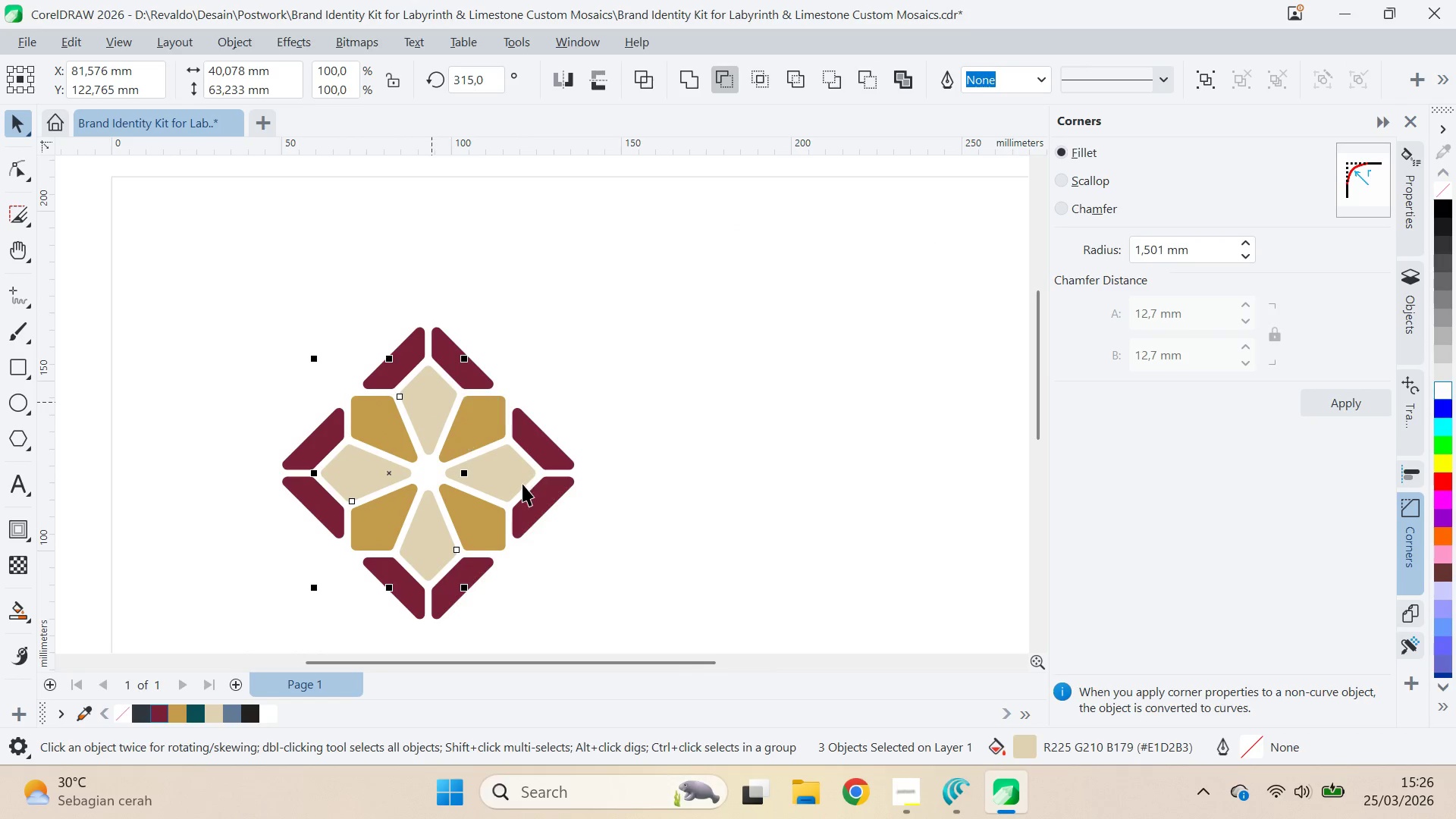 
triple_click([532, 490])
 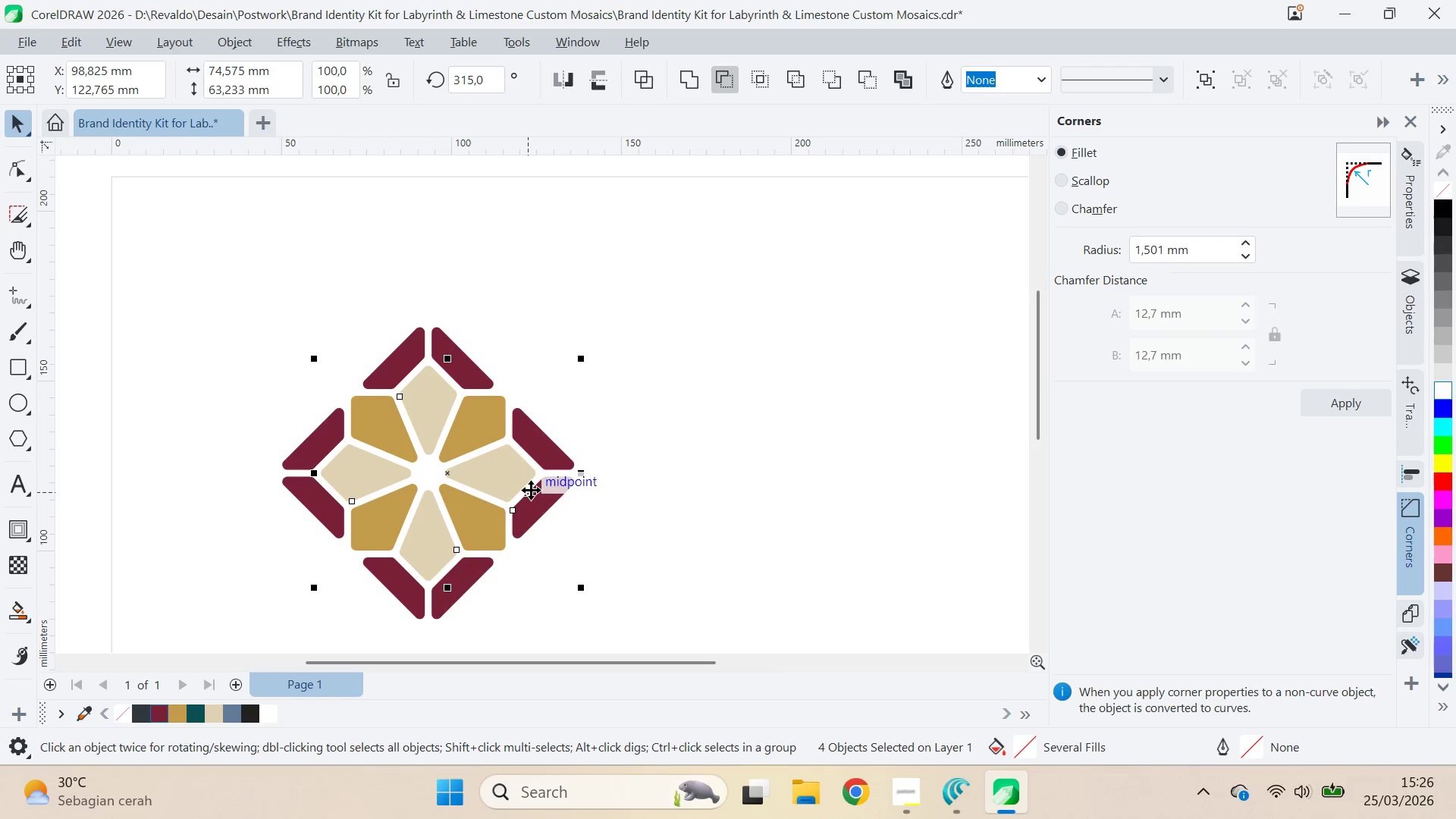 
hold_key(key=ShiftLeft, duration=0.67)
left_click([531, 490])
 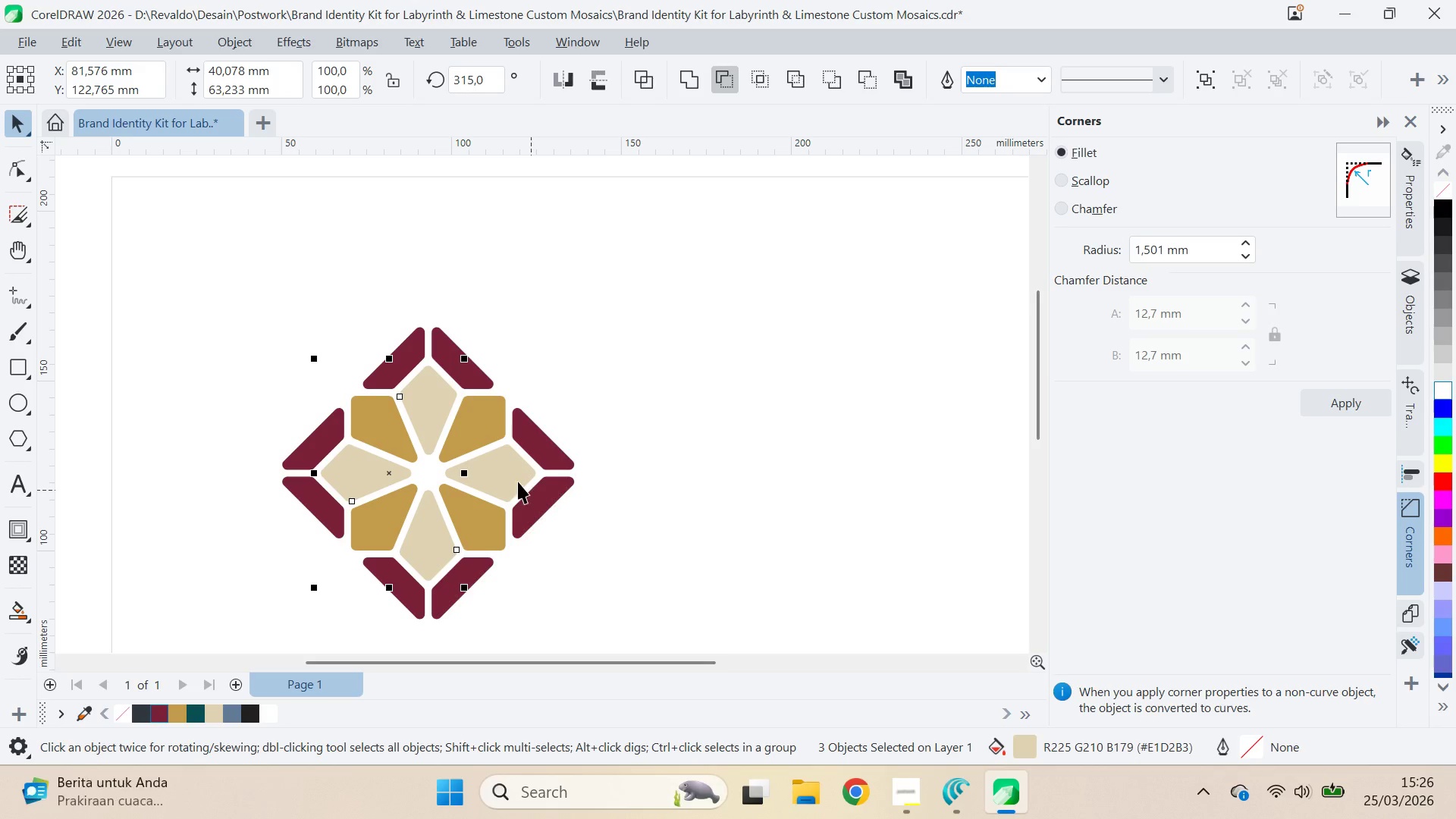 
double_click([510, 475])
 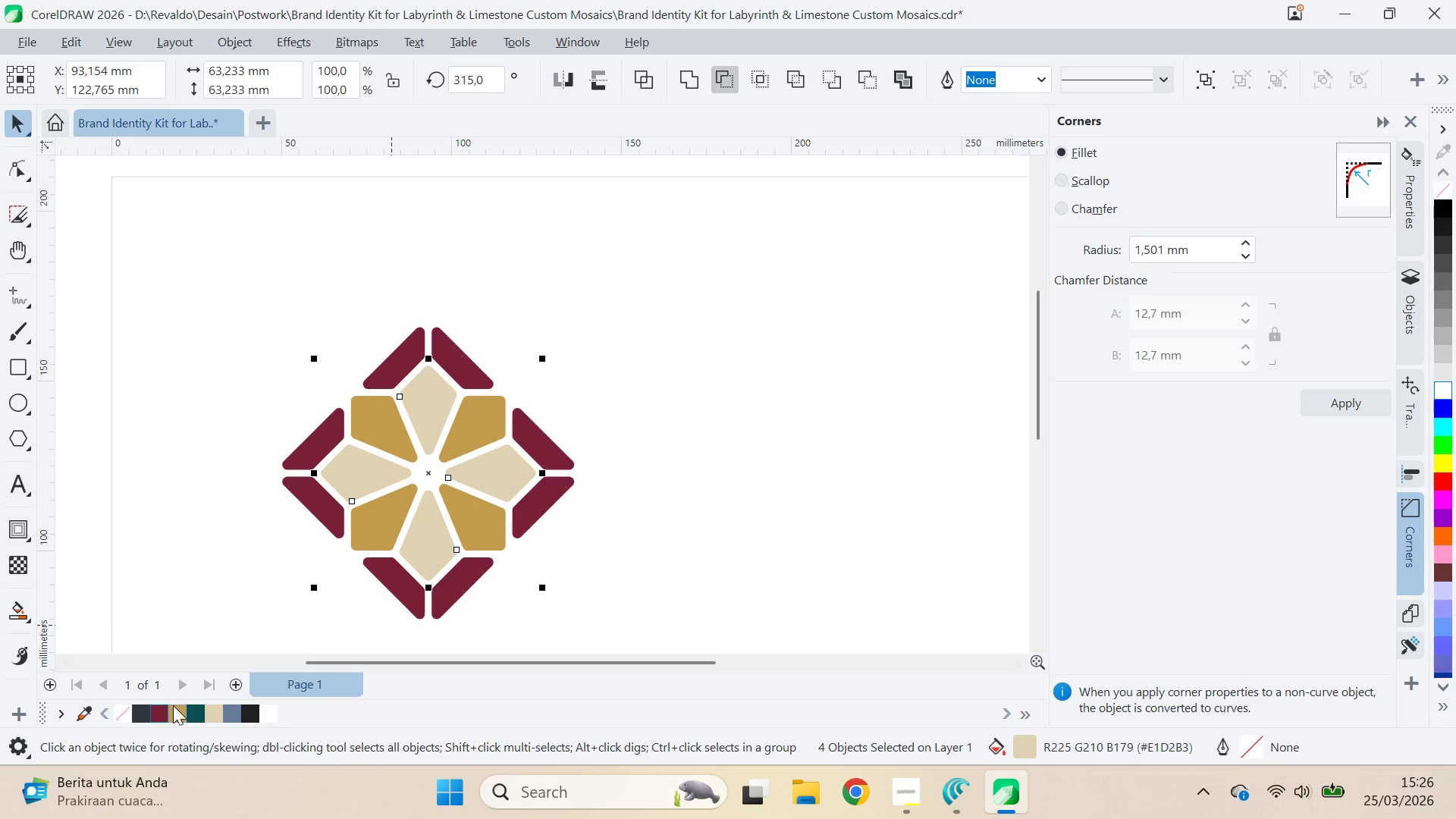 
left_click([193, 707])
 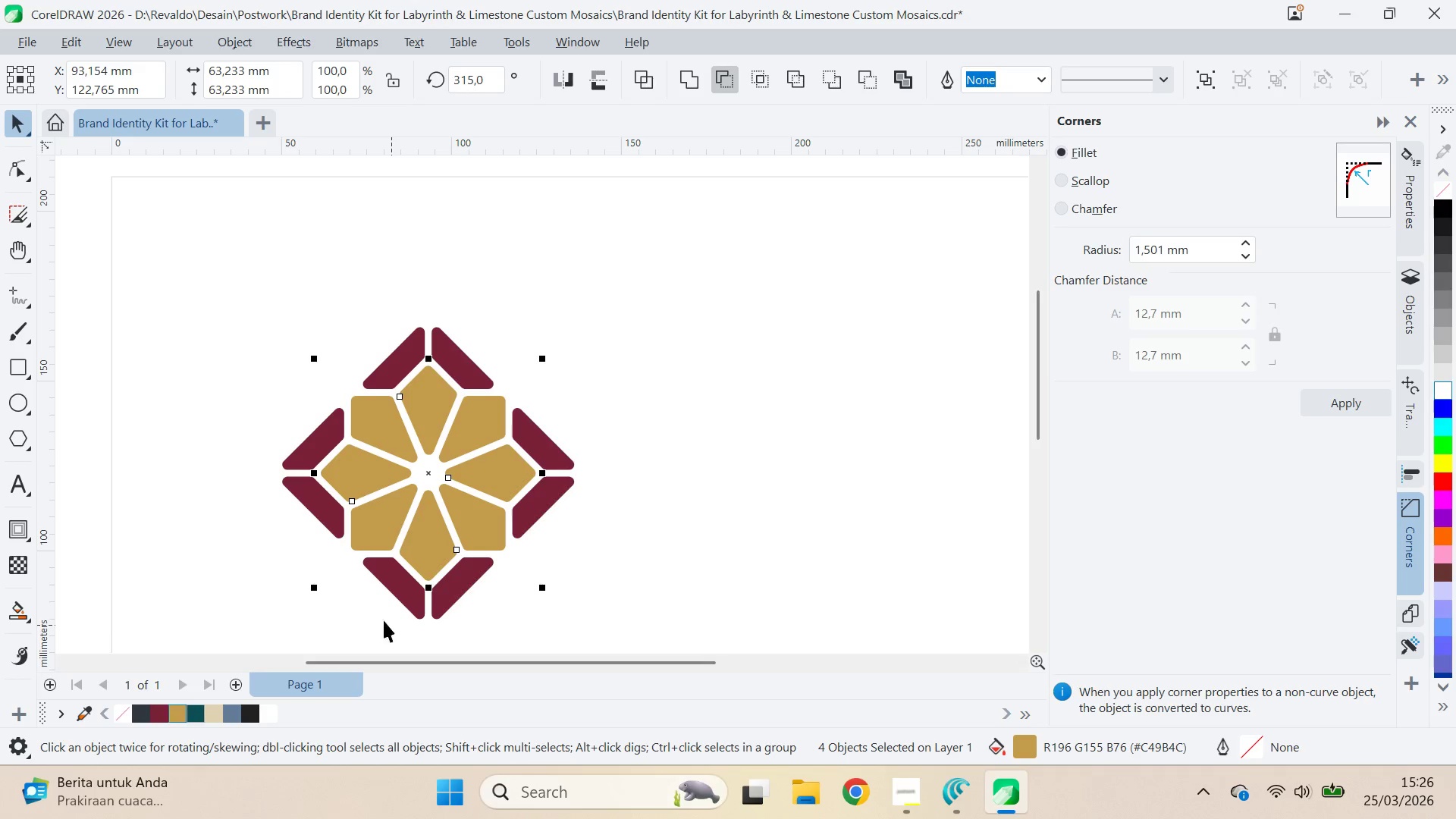 
double_click([468, 439])
 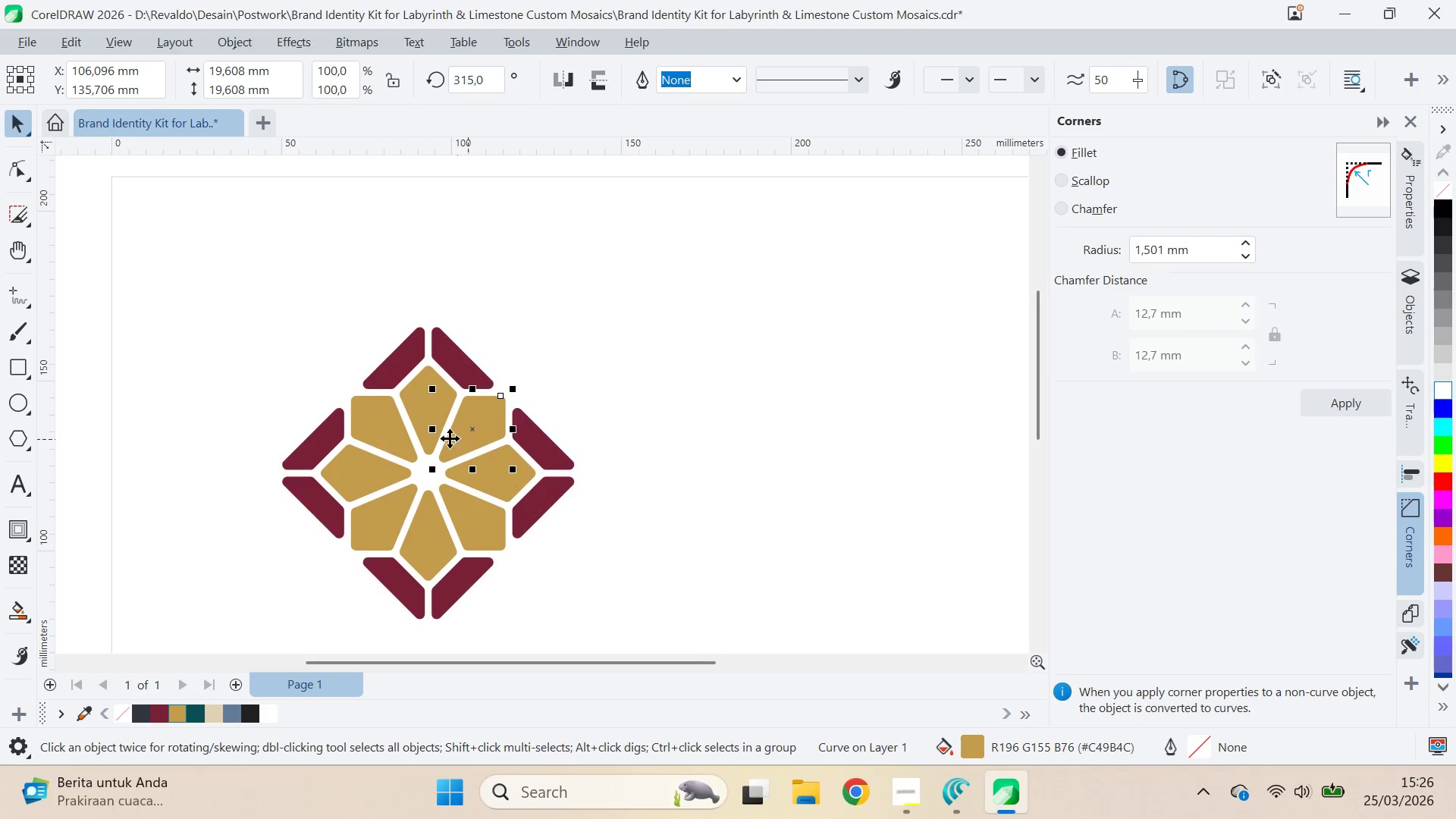 
hold_key(key=ShiftLeft, duration=1.41)
left_click([381, 527])
 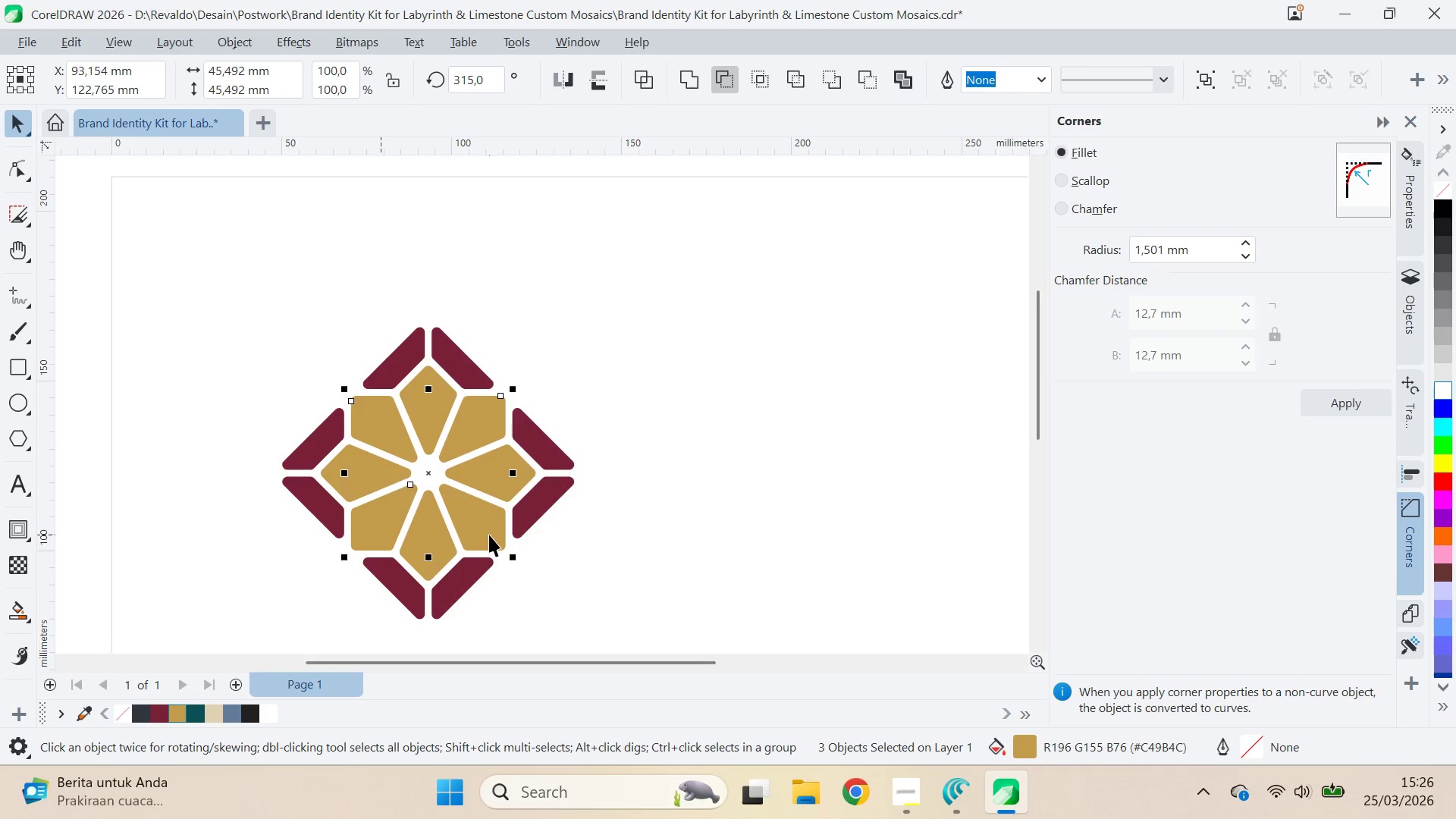 
double_click([489, 535])
 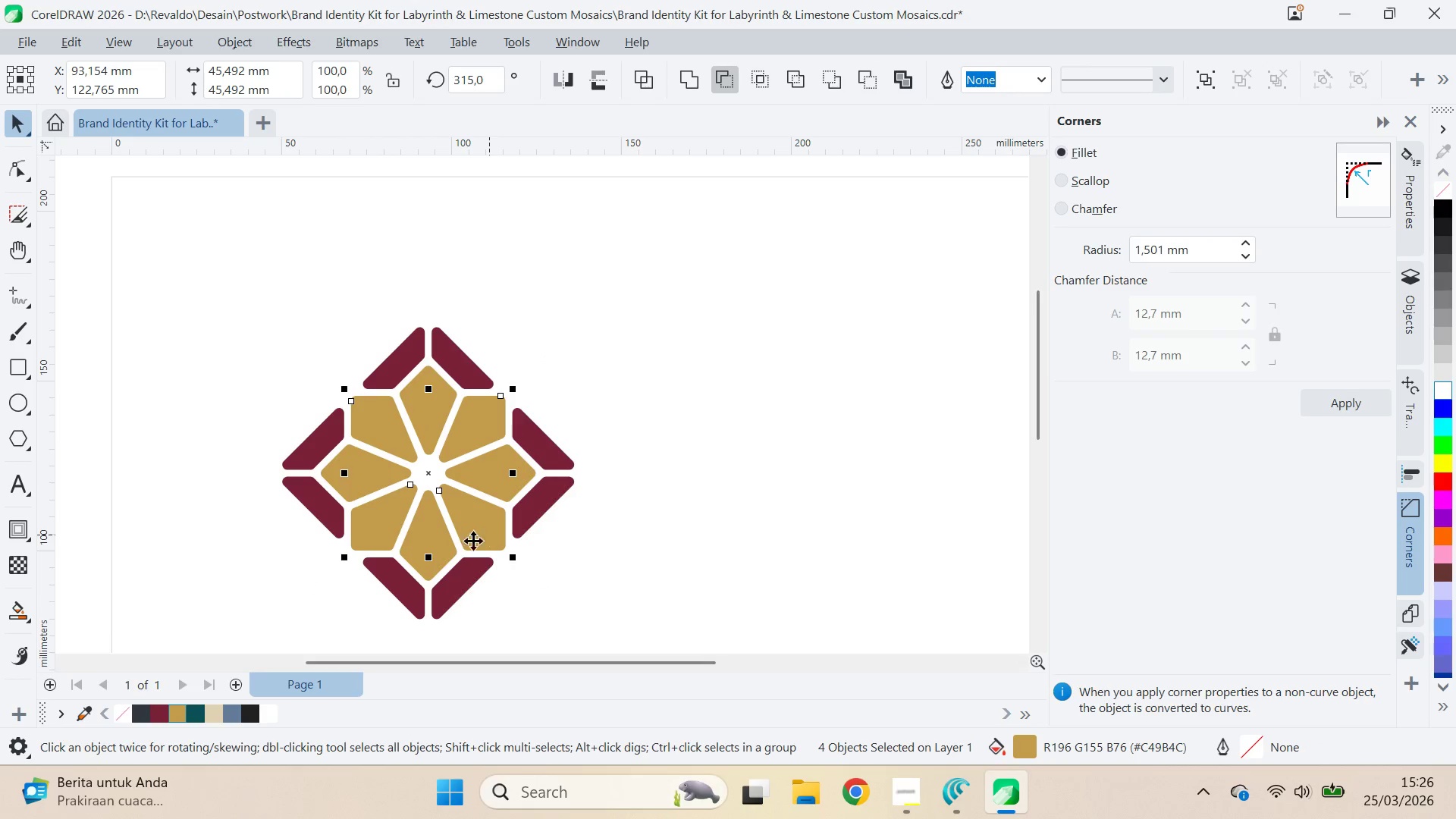 
hold_key(key=ShiftLeft, duration=5.45)
left_click([709, 499])
 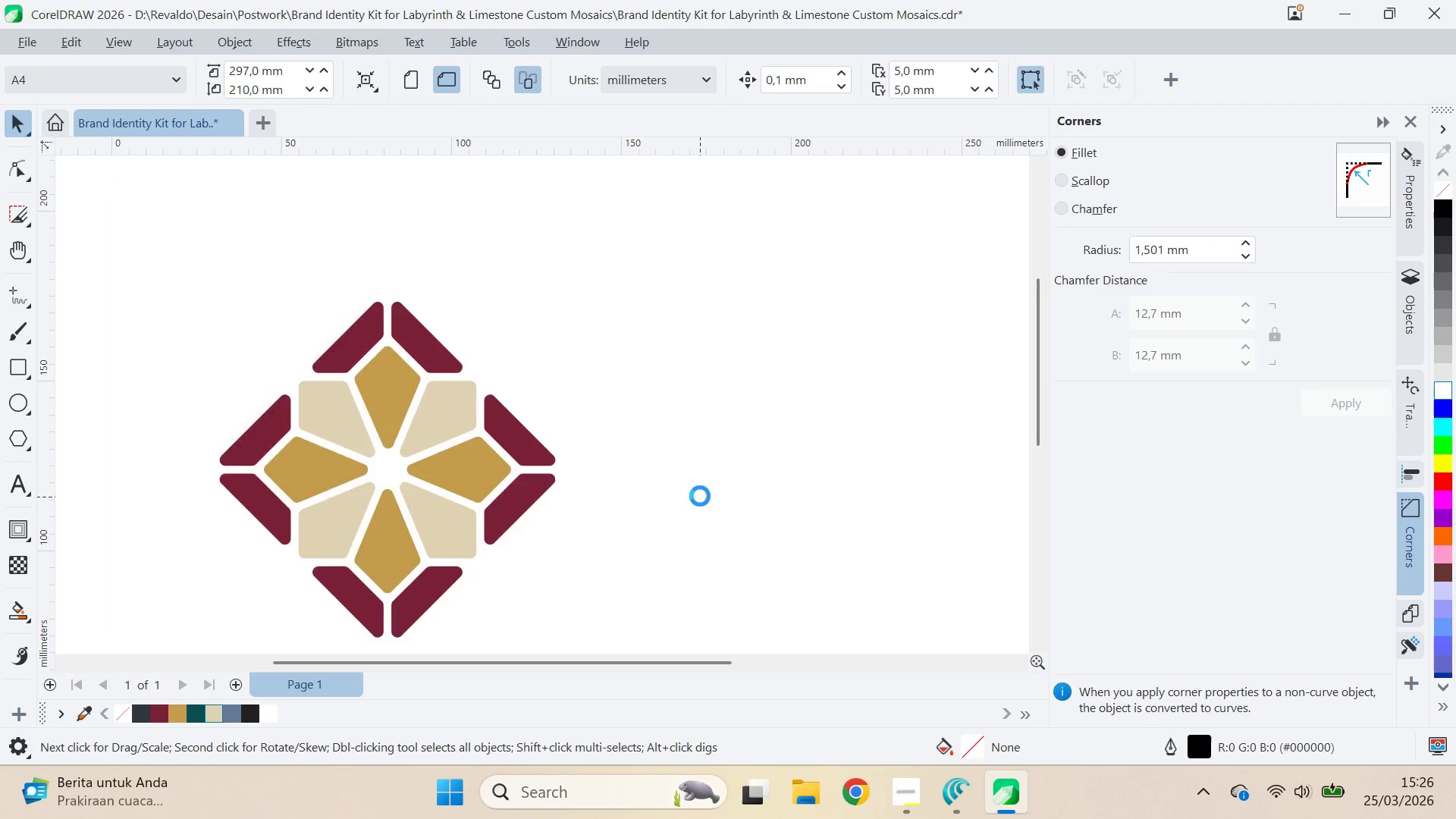 
key(Control+Z)
 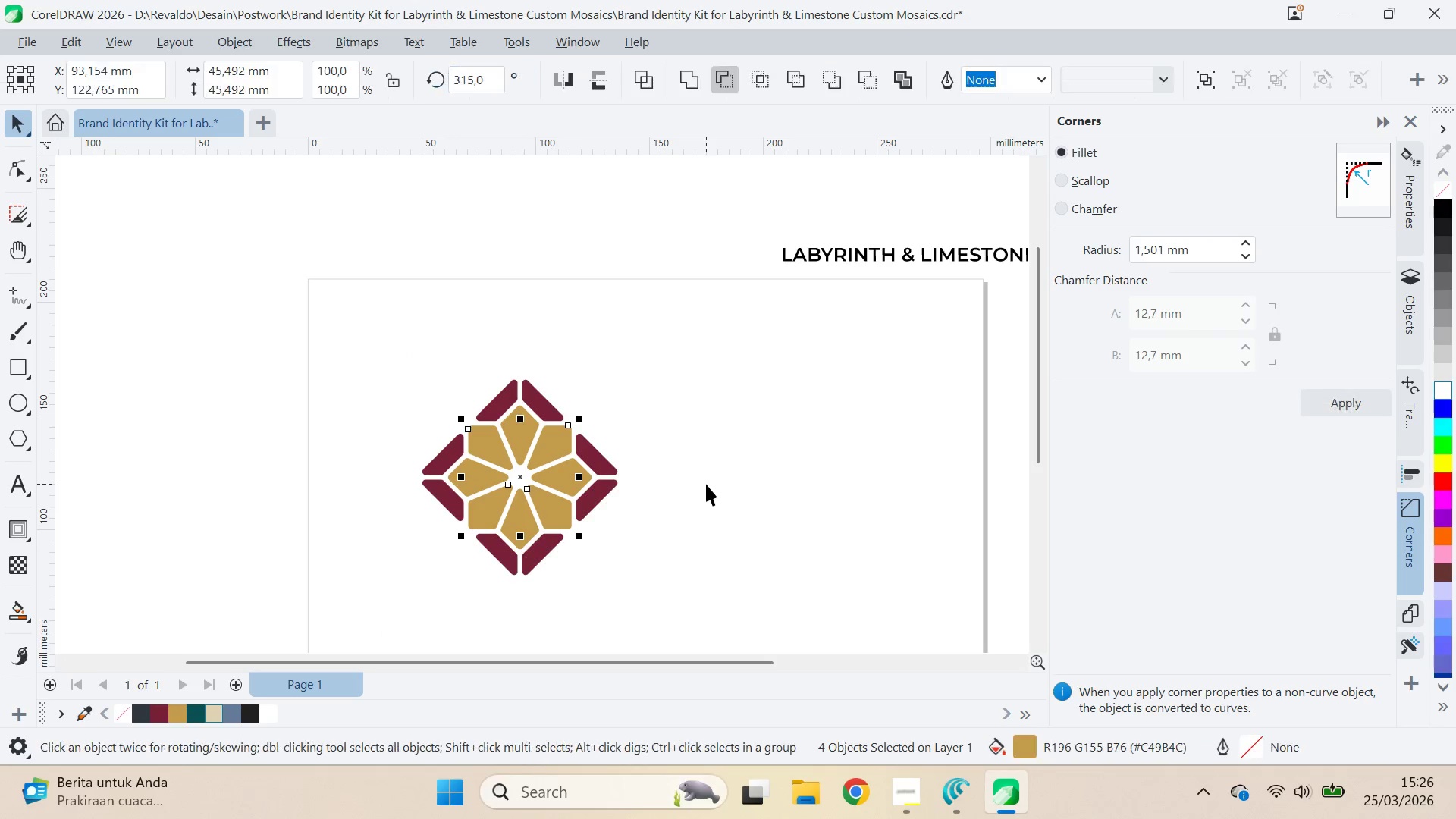 
scroll: coordinate [706, 484], scroll_direction: down, amount: 3.0
 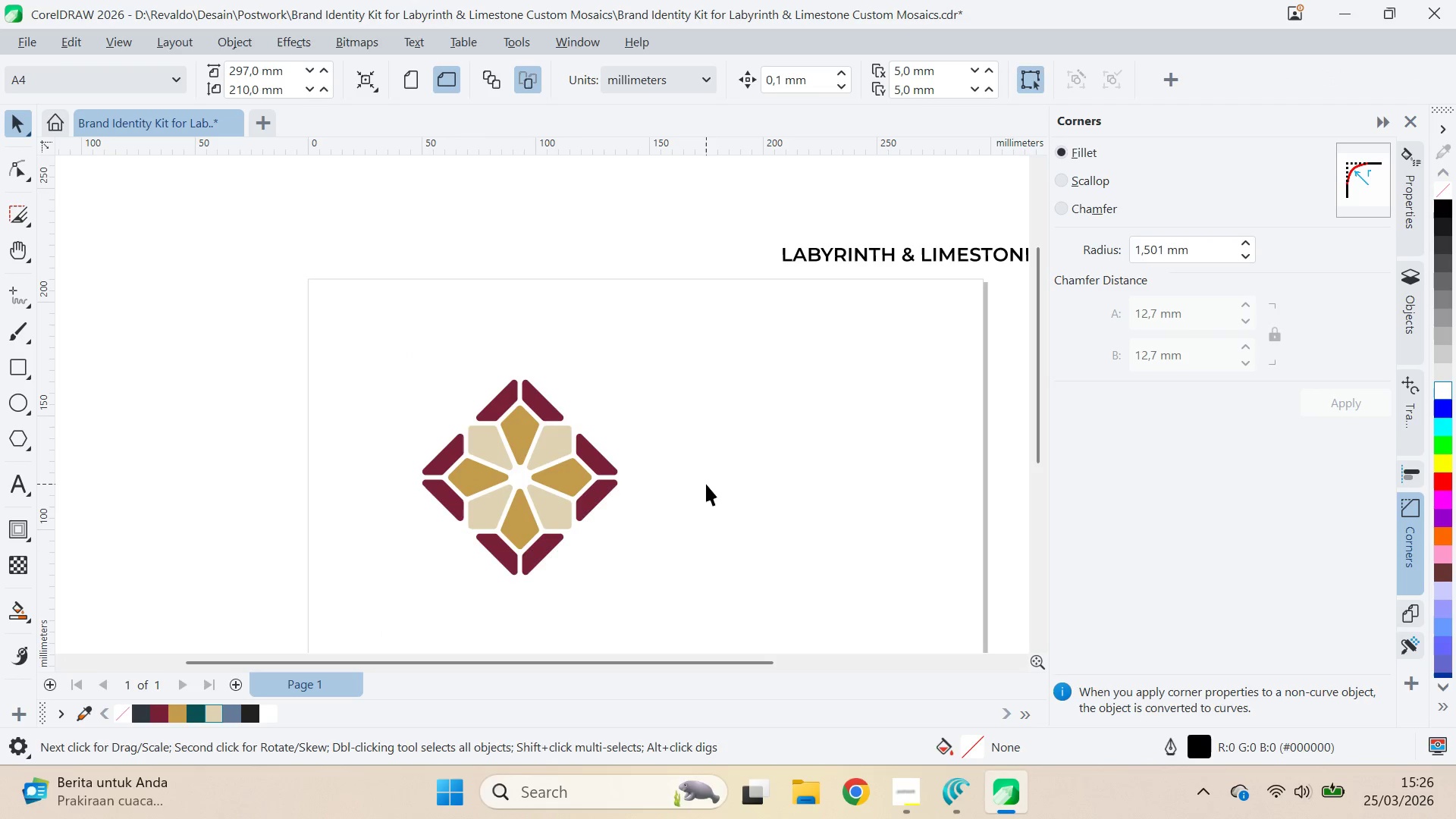 
key(Control+Z)
 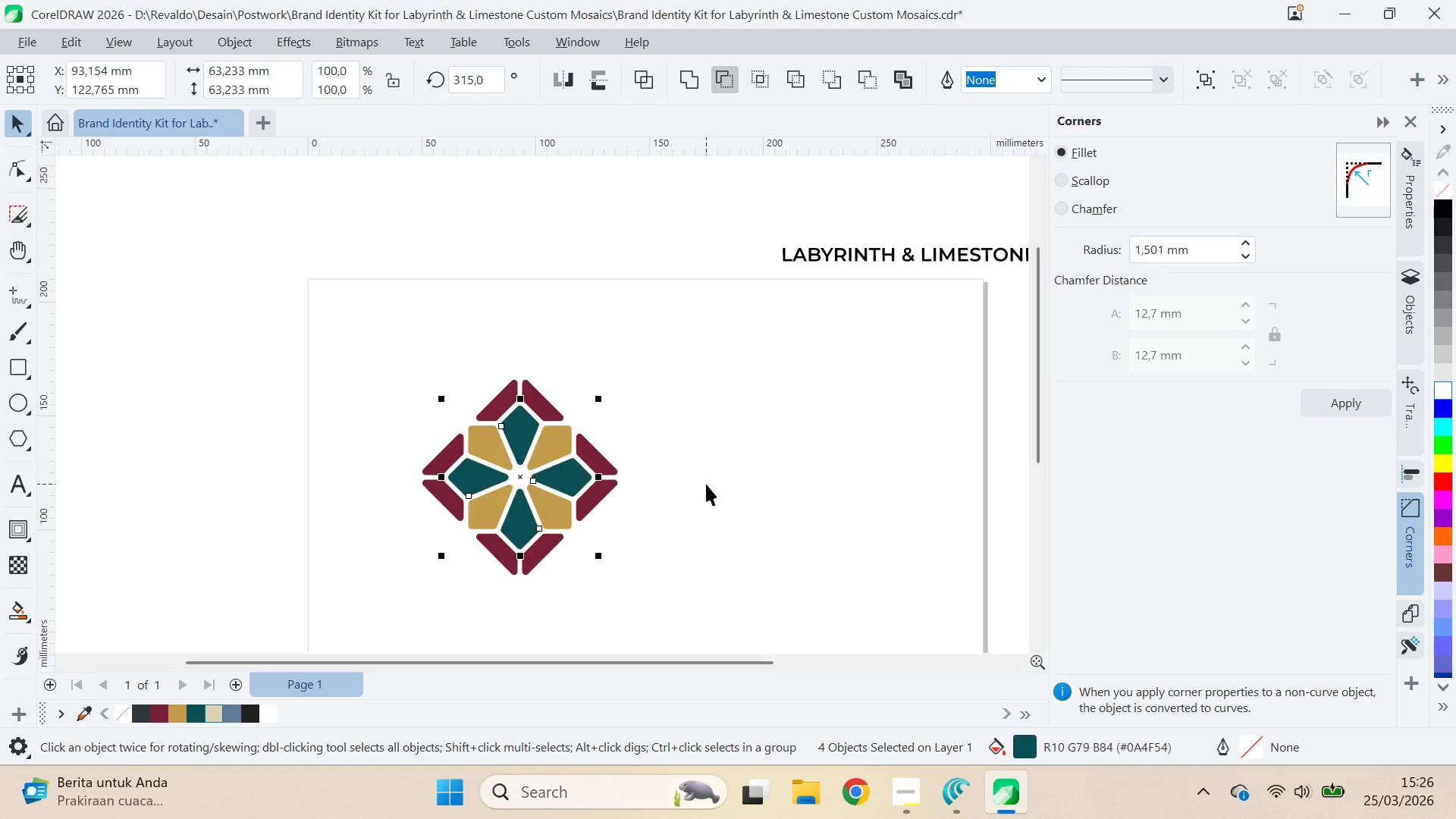 
key(Control+Z)
 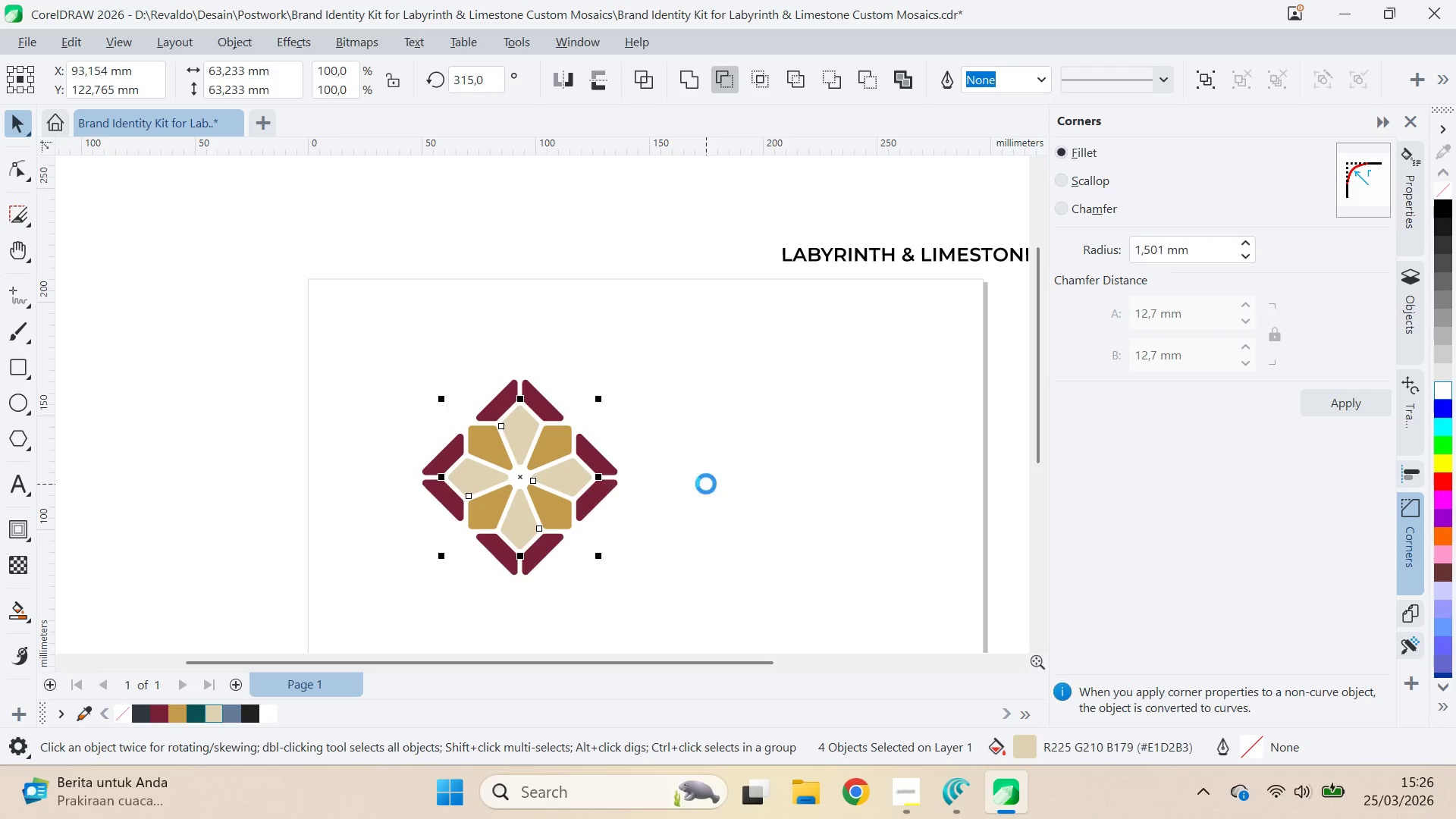 
key(Control+Z)
 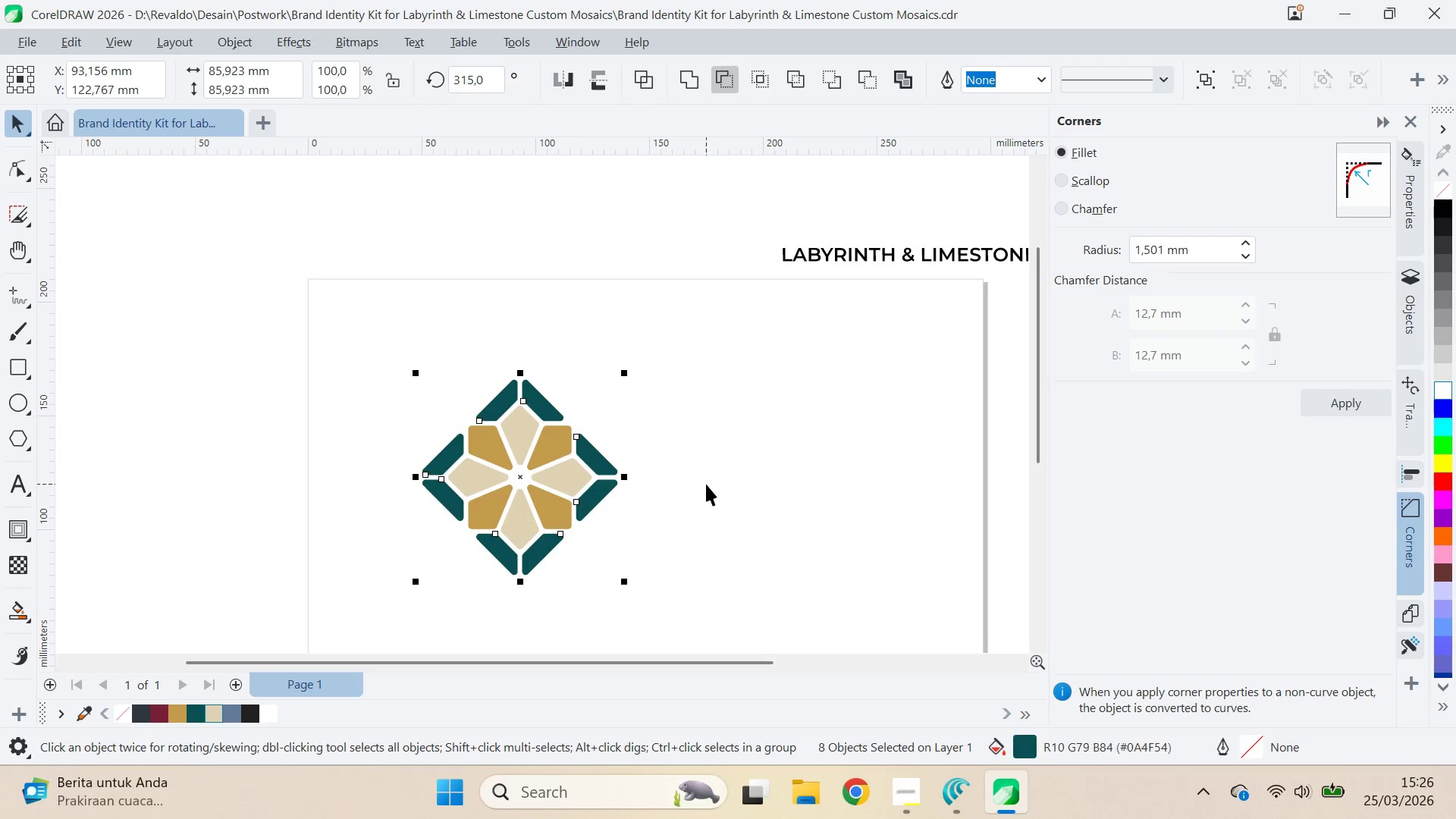 
key(Control+Z)
 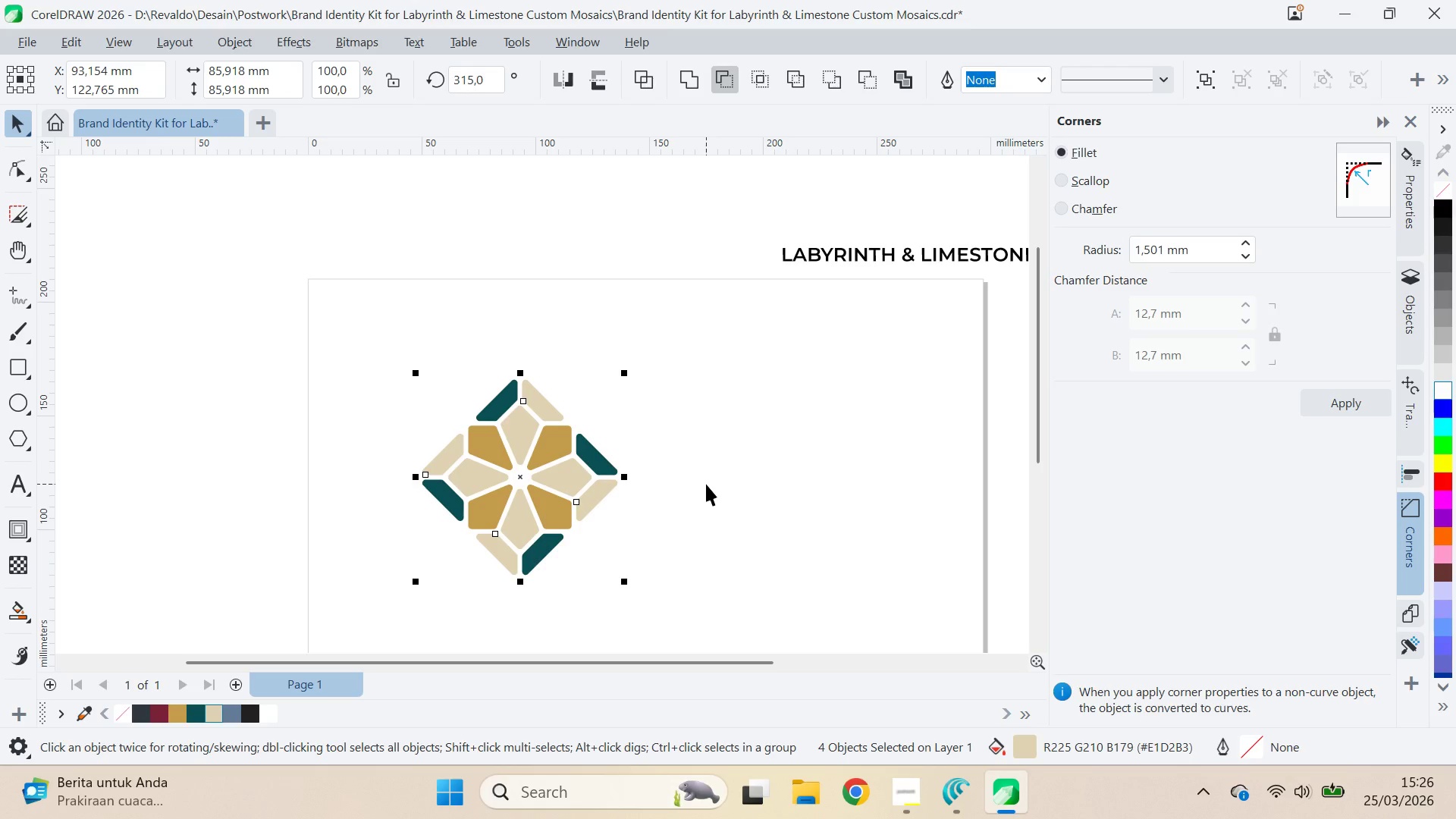 
key(Control+Shift+Z)
 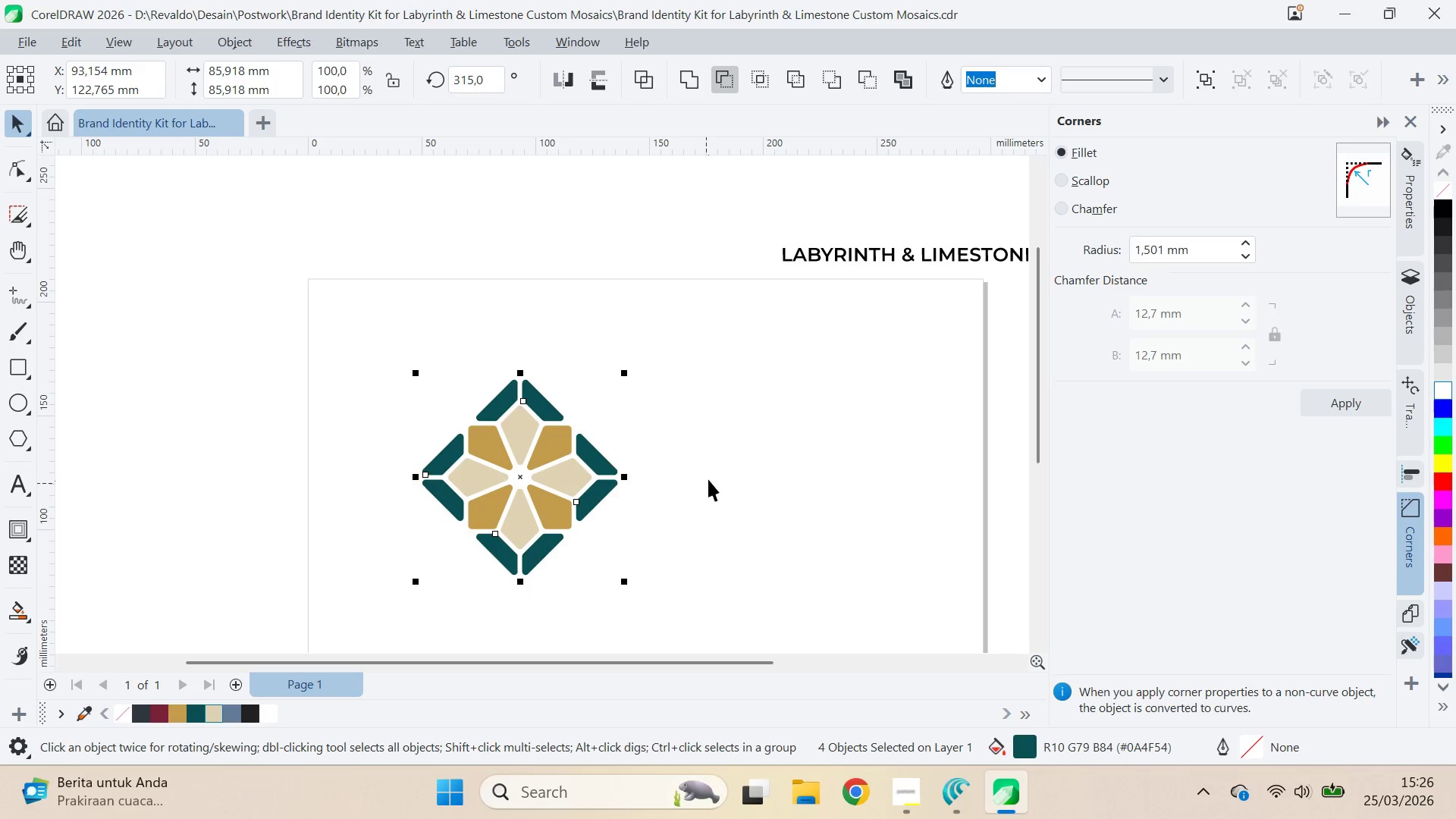 
left_click([708, 479])
 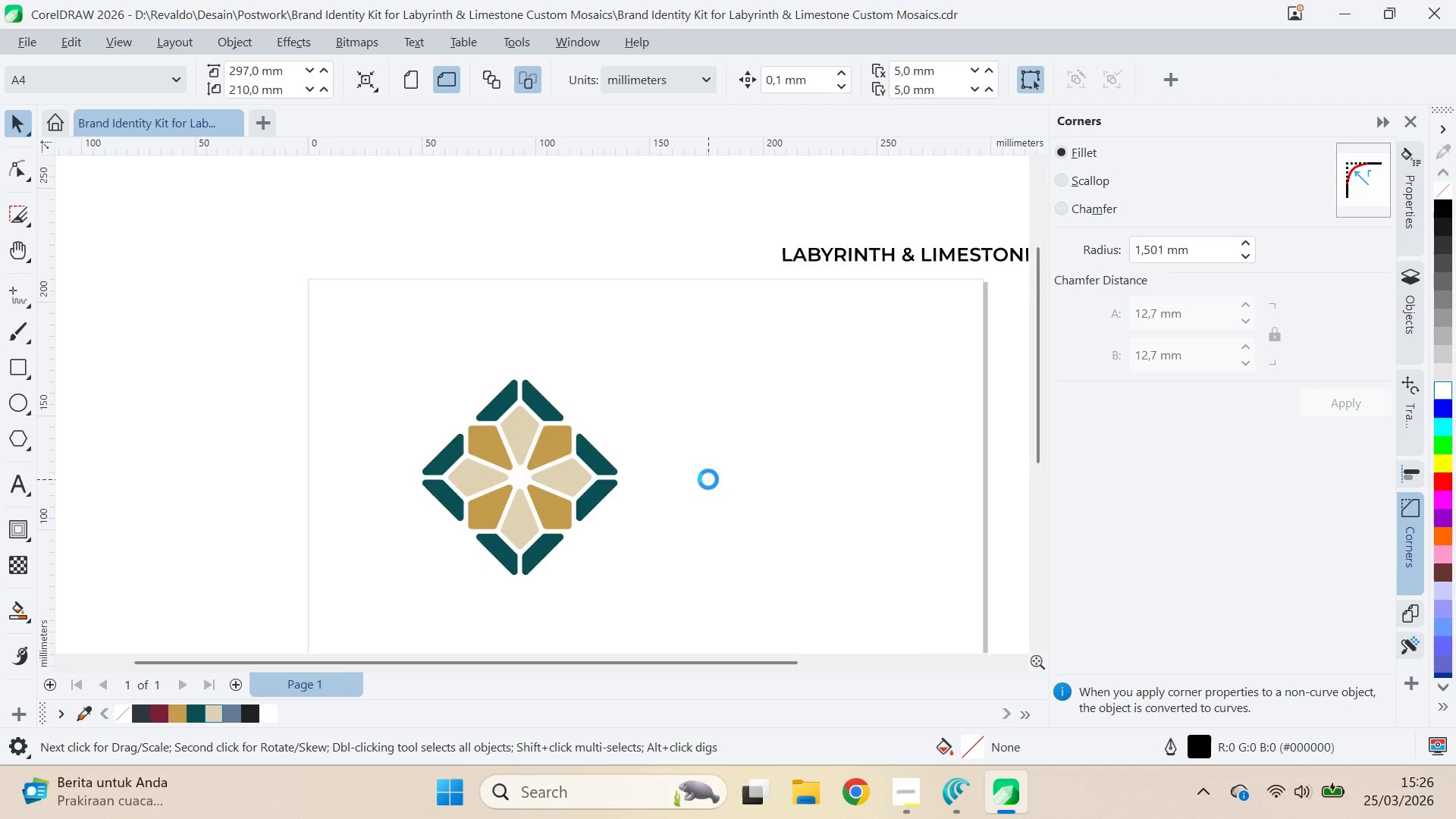 
key(Q)
 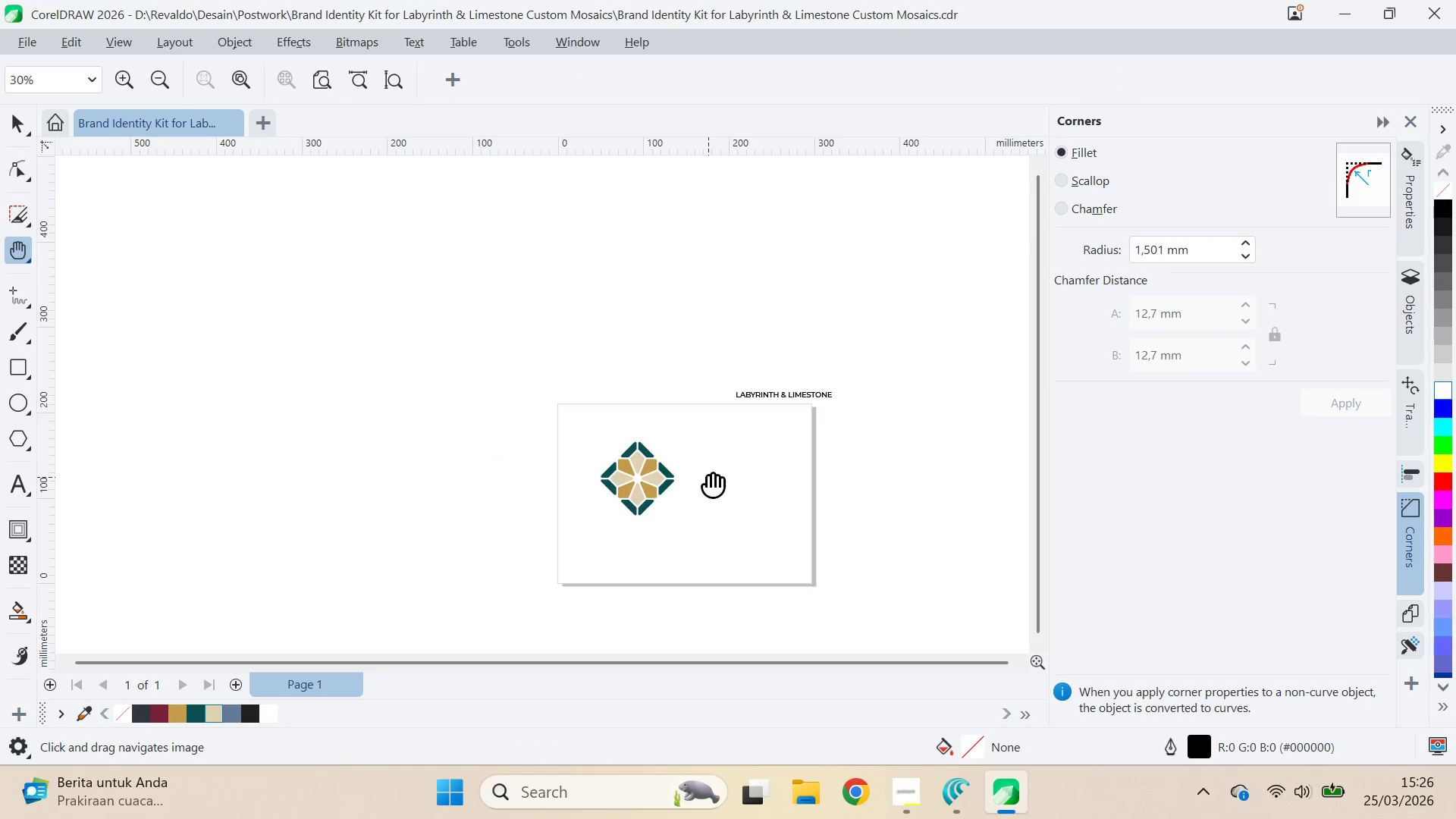 
left_click_drag(start_coordinate=[708, 477], to_coordinate=[626, 426])
 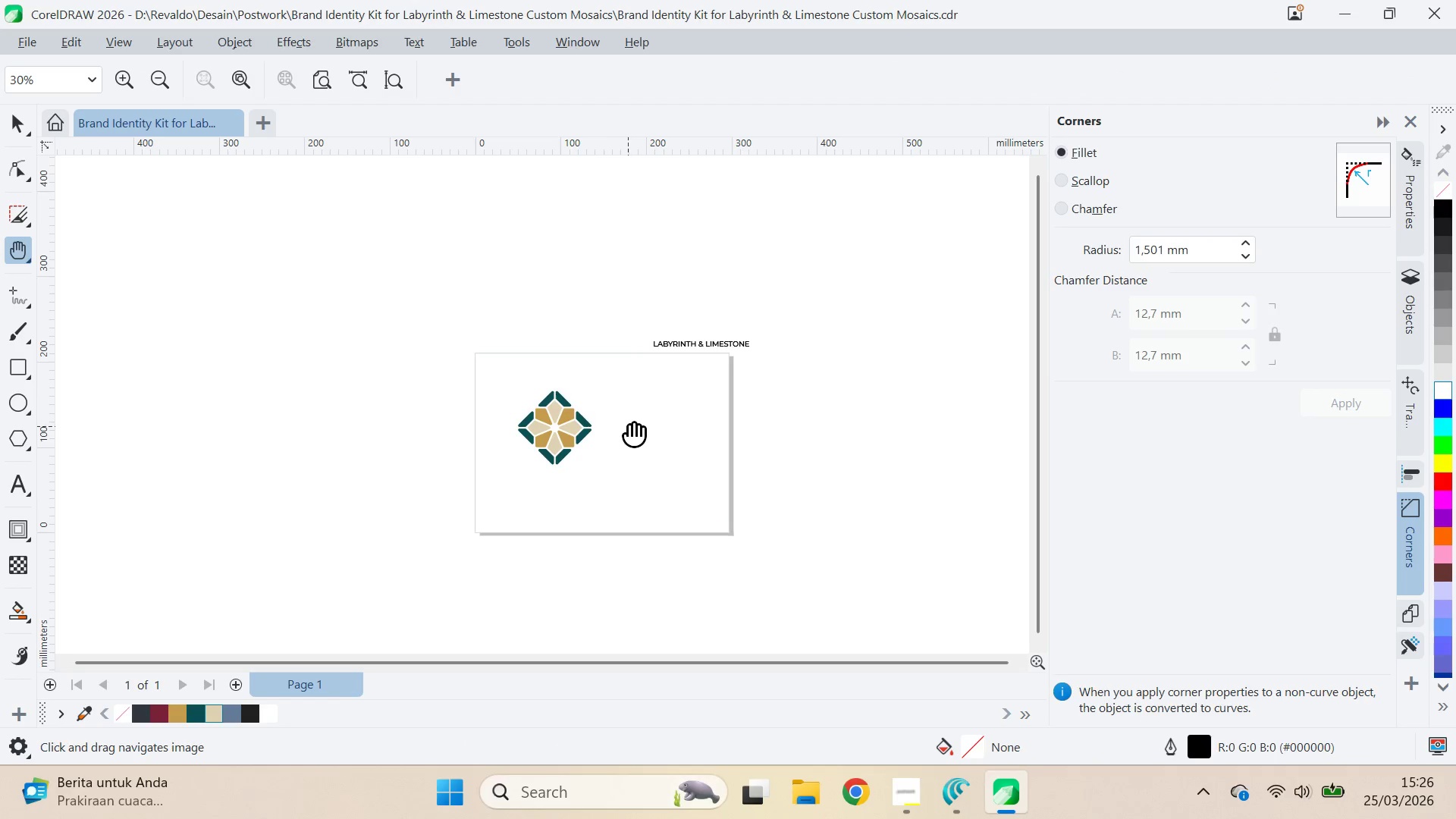 
scroll: coordinate [708, 479], scroll_direction: down, amount: 7.0
 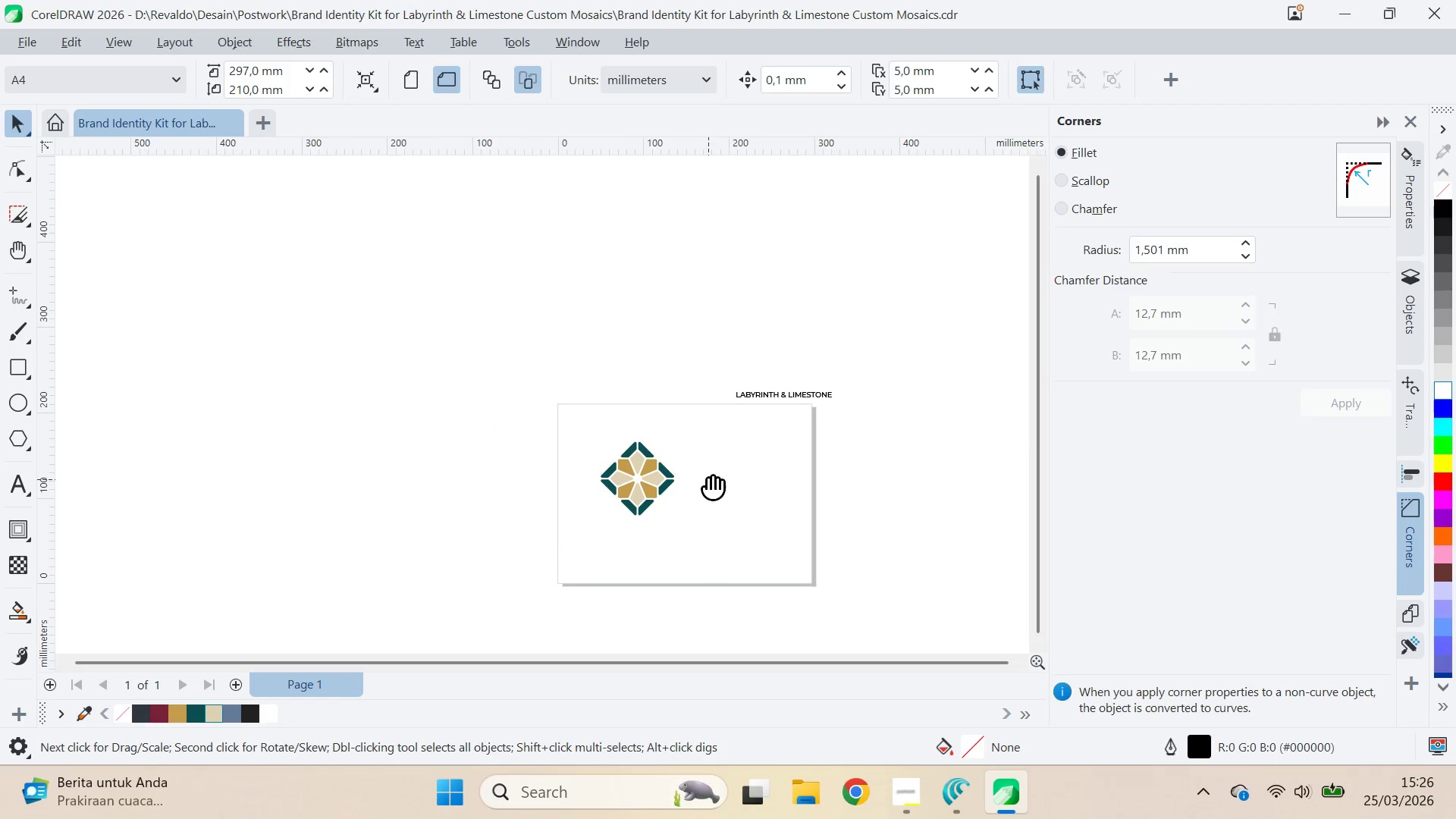 
key(V)
 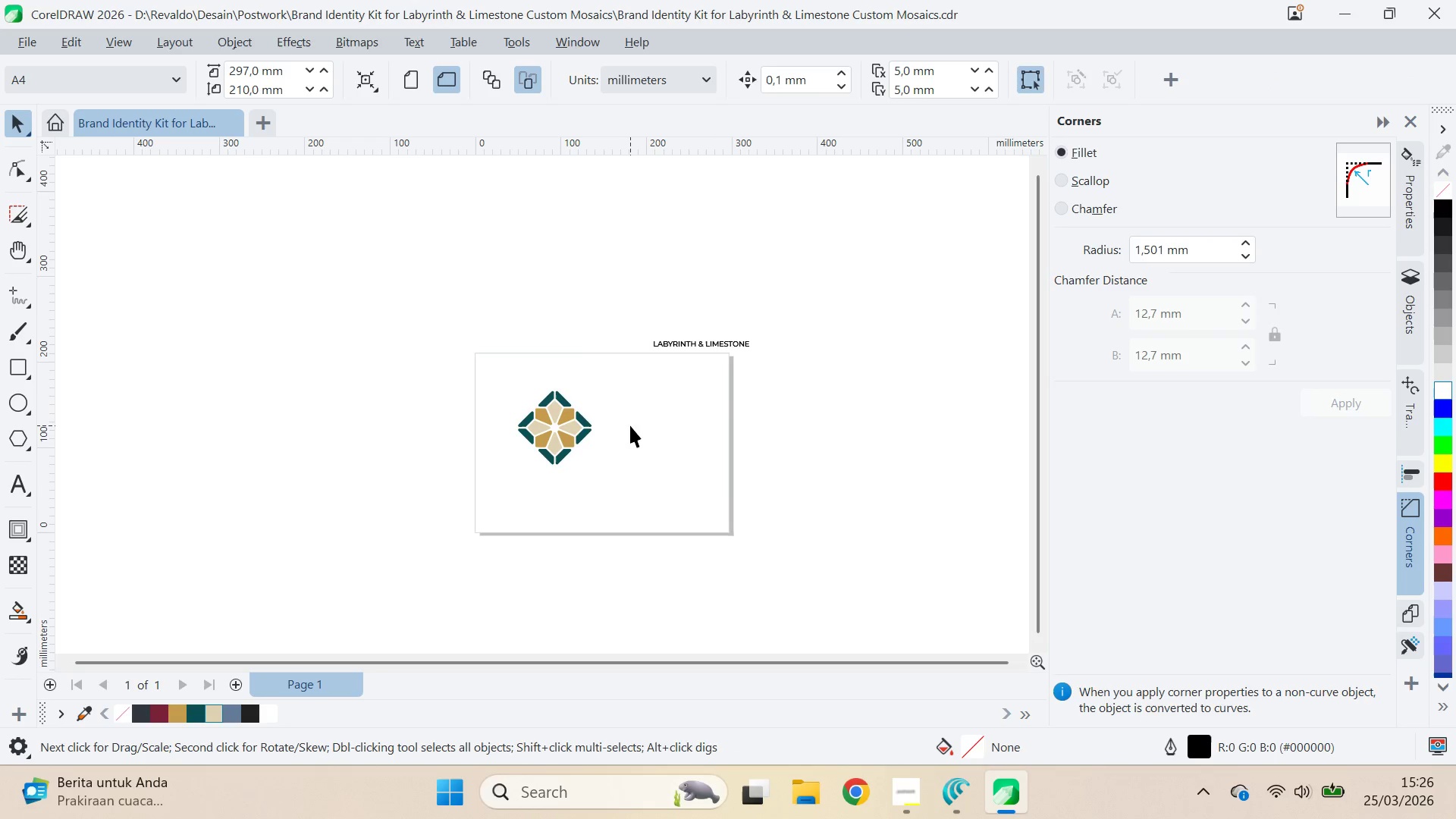 
key(Control+ControlLeft)
 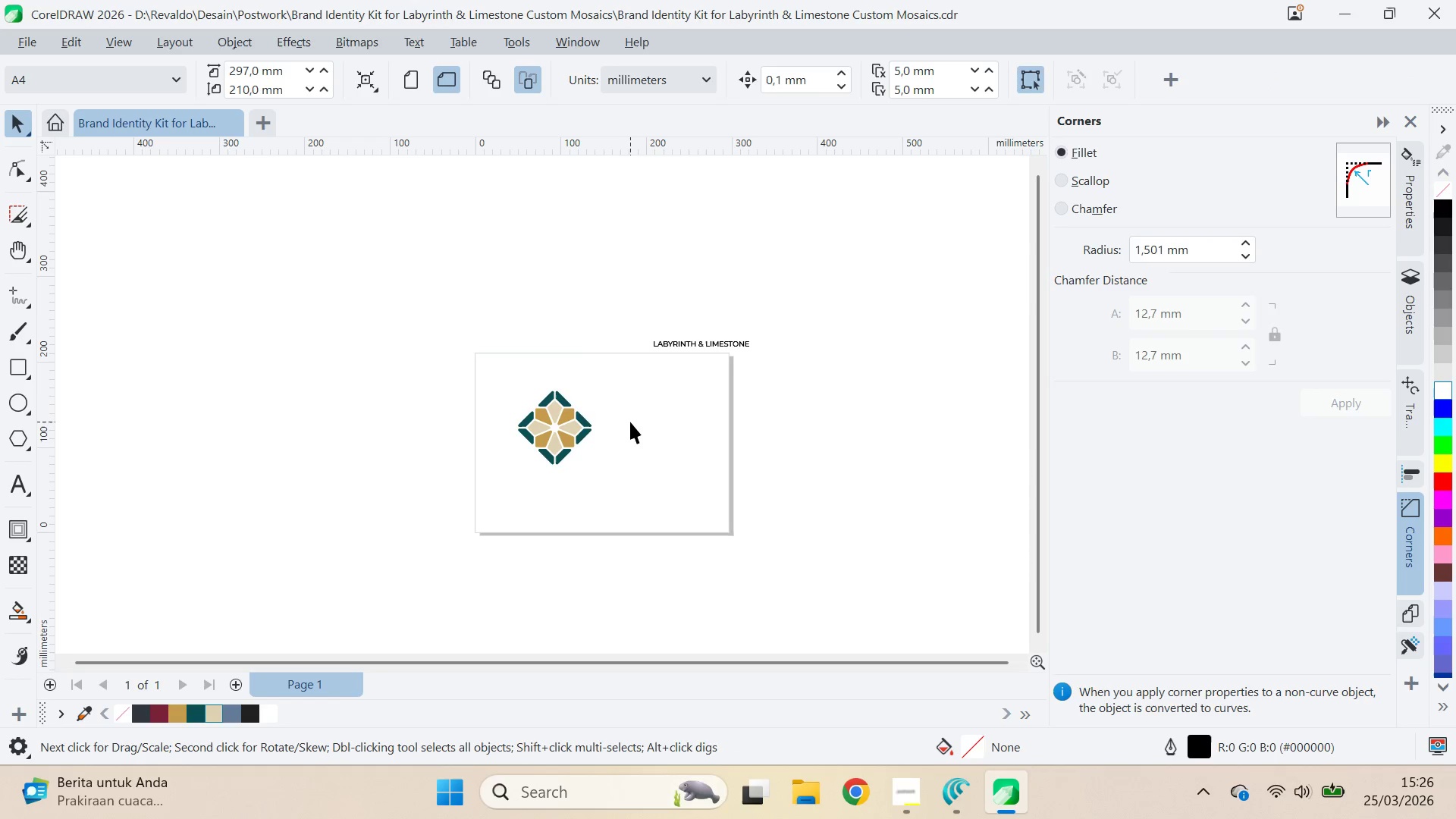 
key(Control+S)
 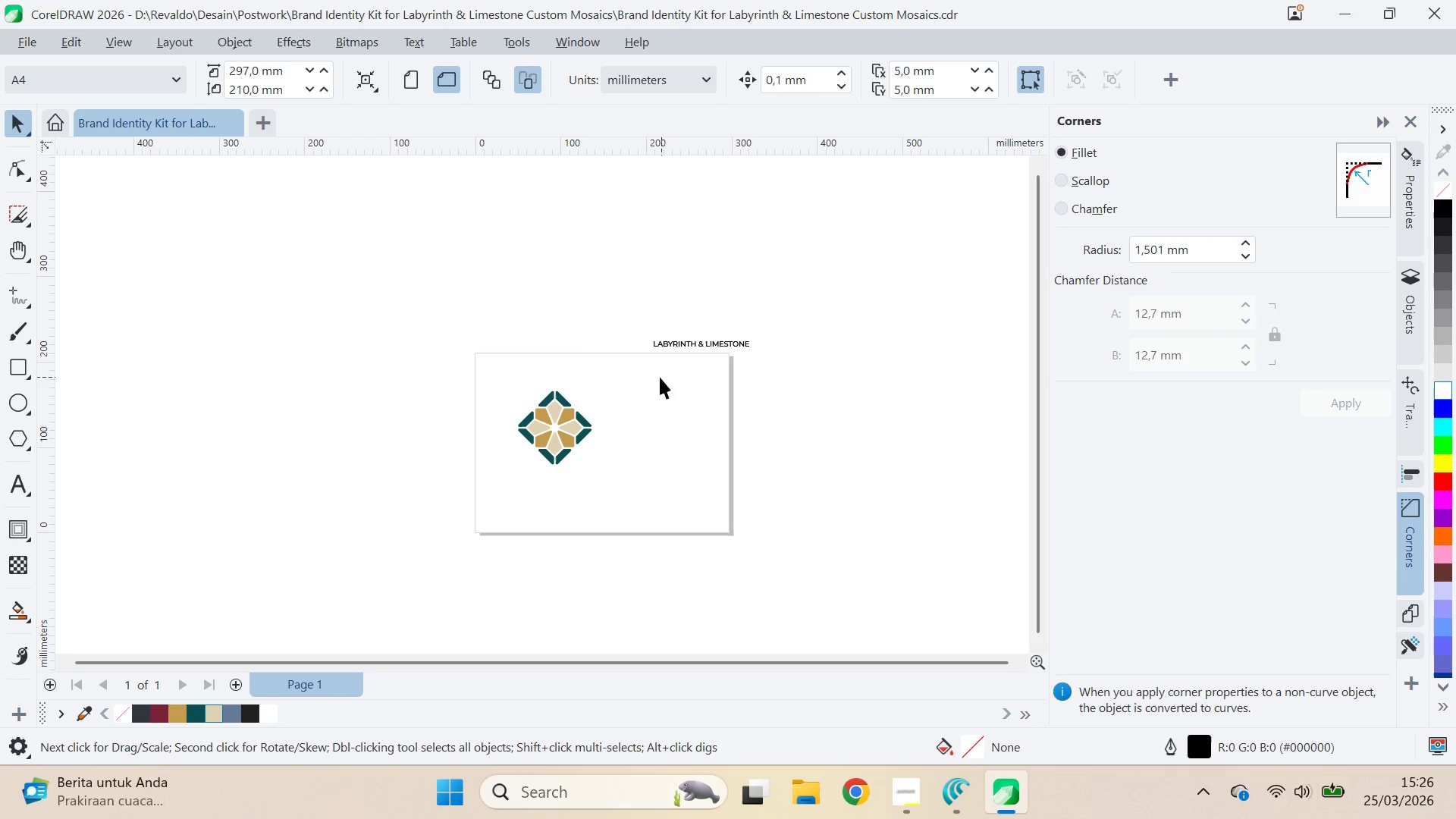 
scroll: coordinate [541, 431], scroll_direction: up, amount: 7.0
 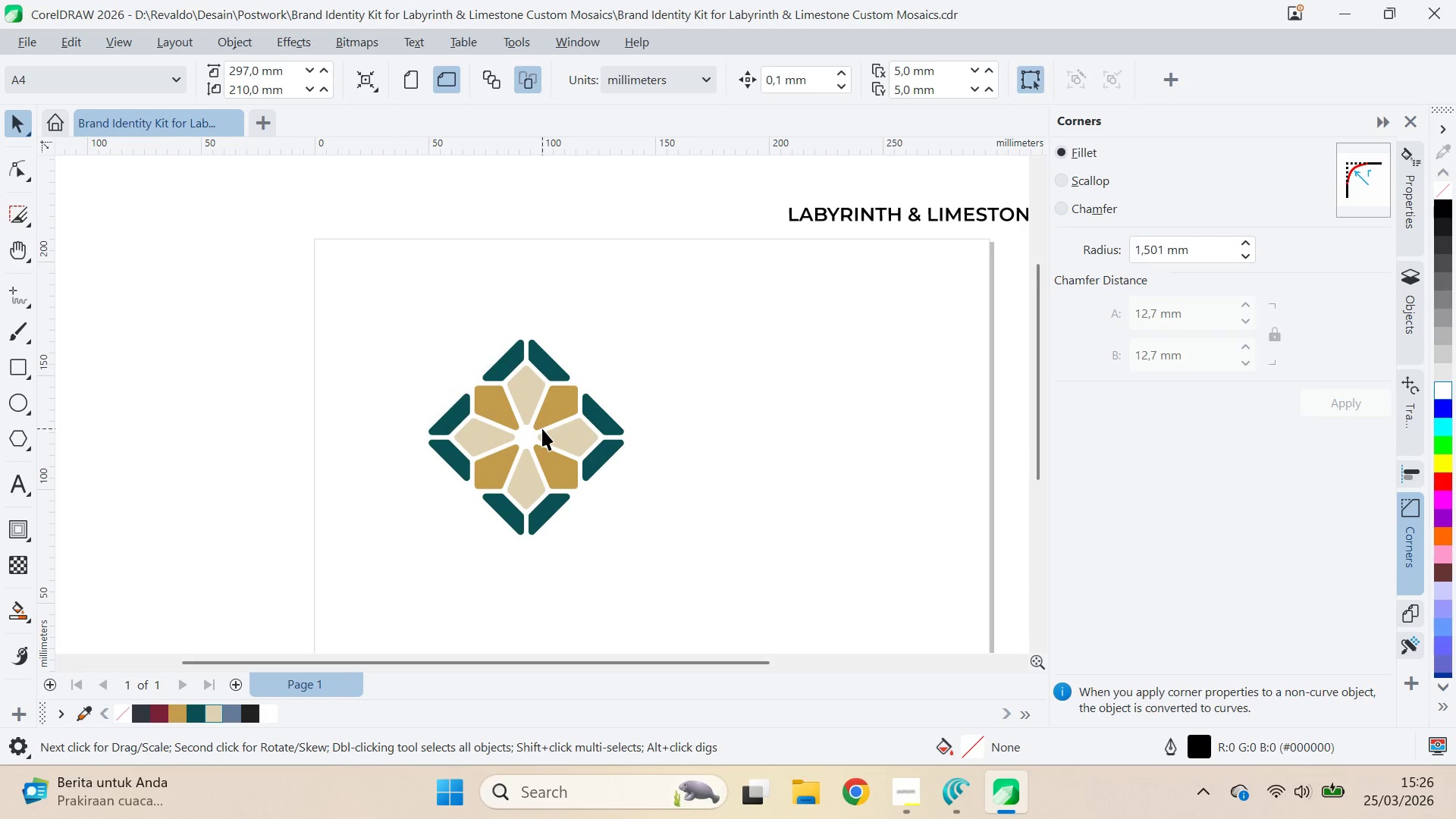 
left_click_drag(start_coordinate=[733, 322], to_coordinate=[360, 588])
 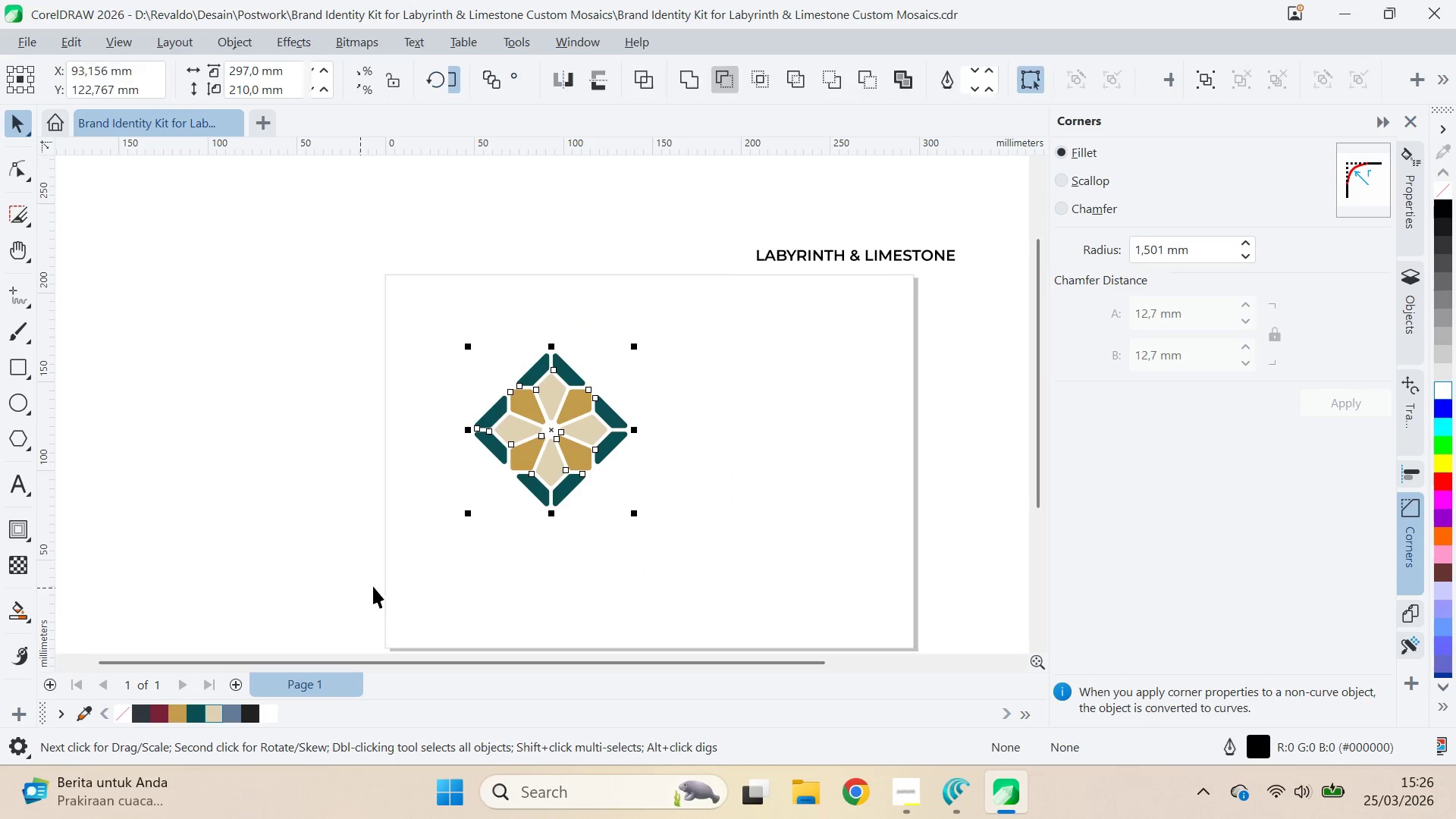 
scroll: coordinate [592, 415], scroll_direction: down, amount: 2.0
 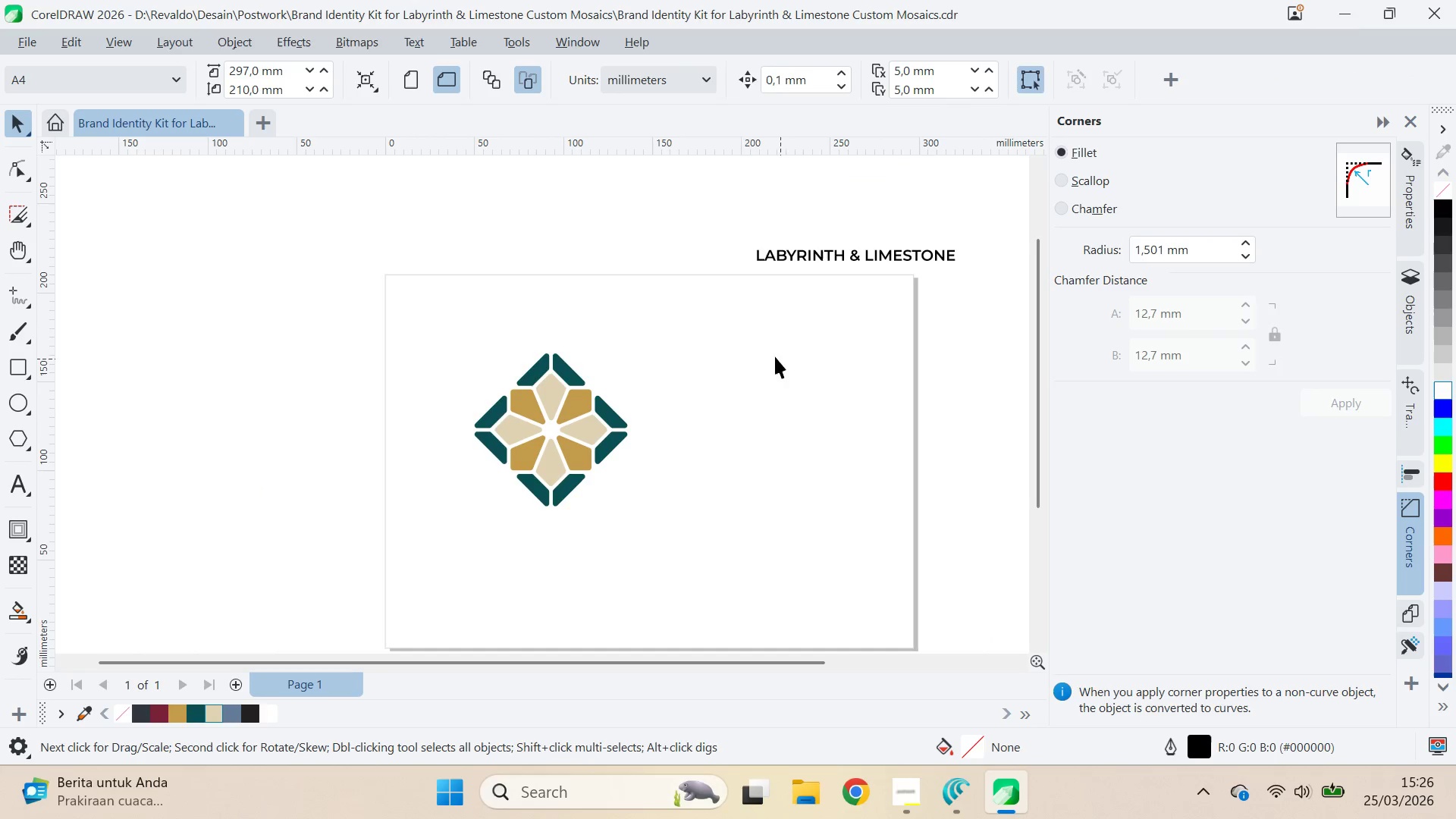 
key(Control+G)
 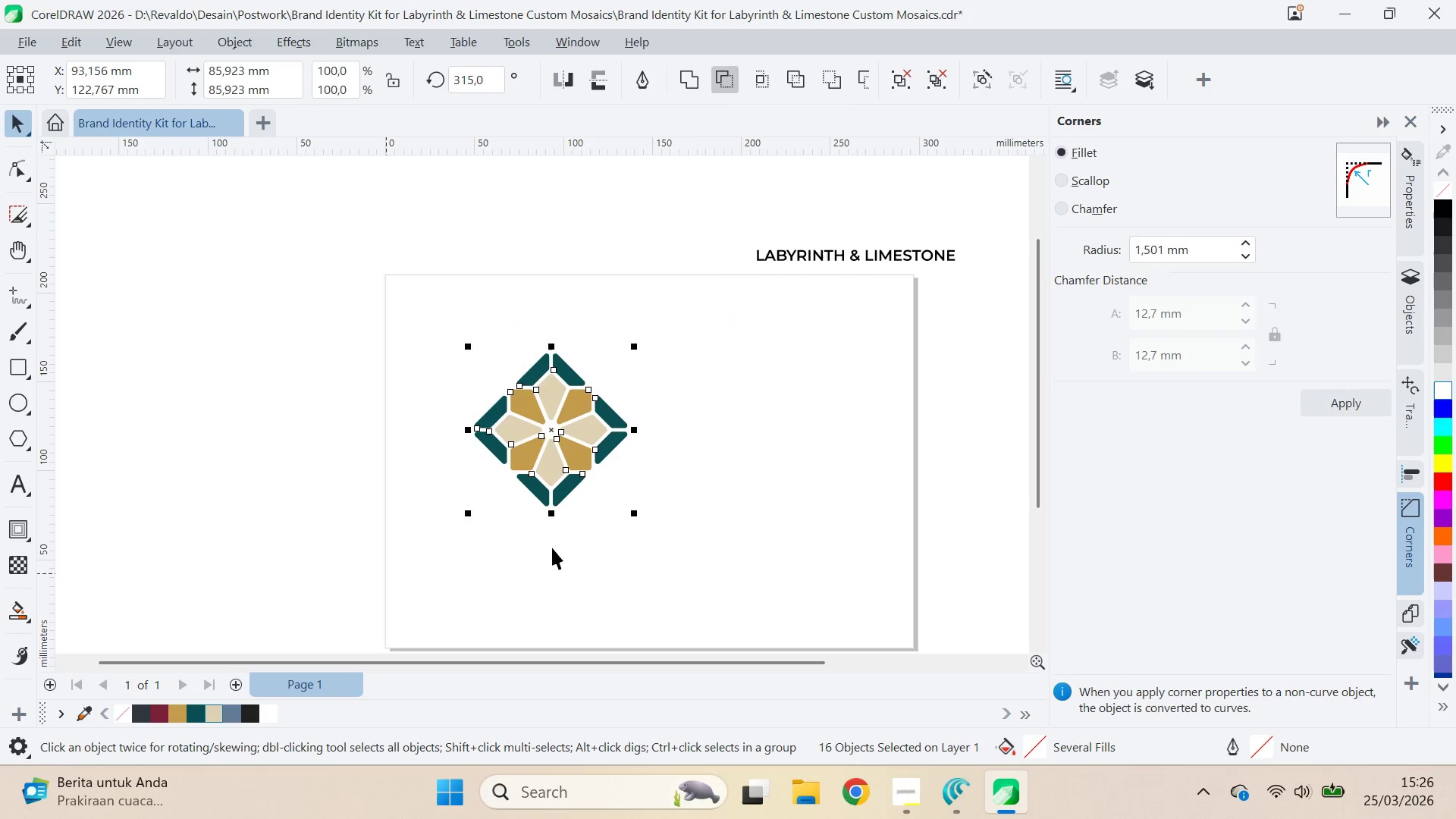 
left_click([690, 531])
 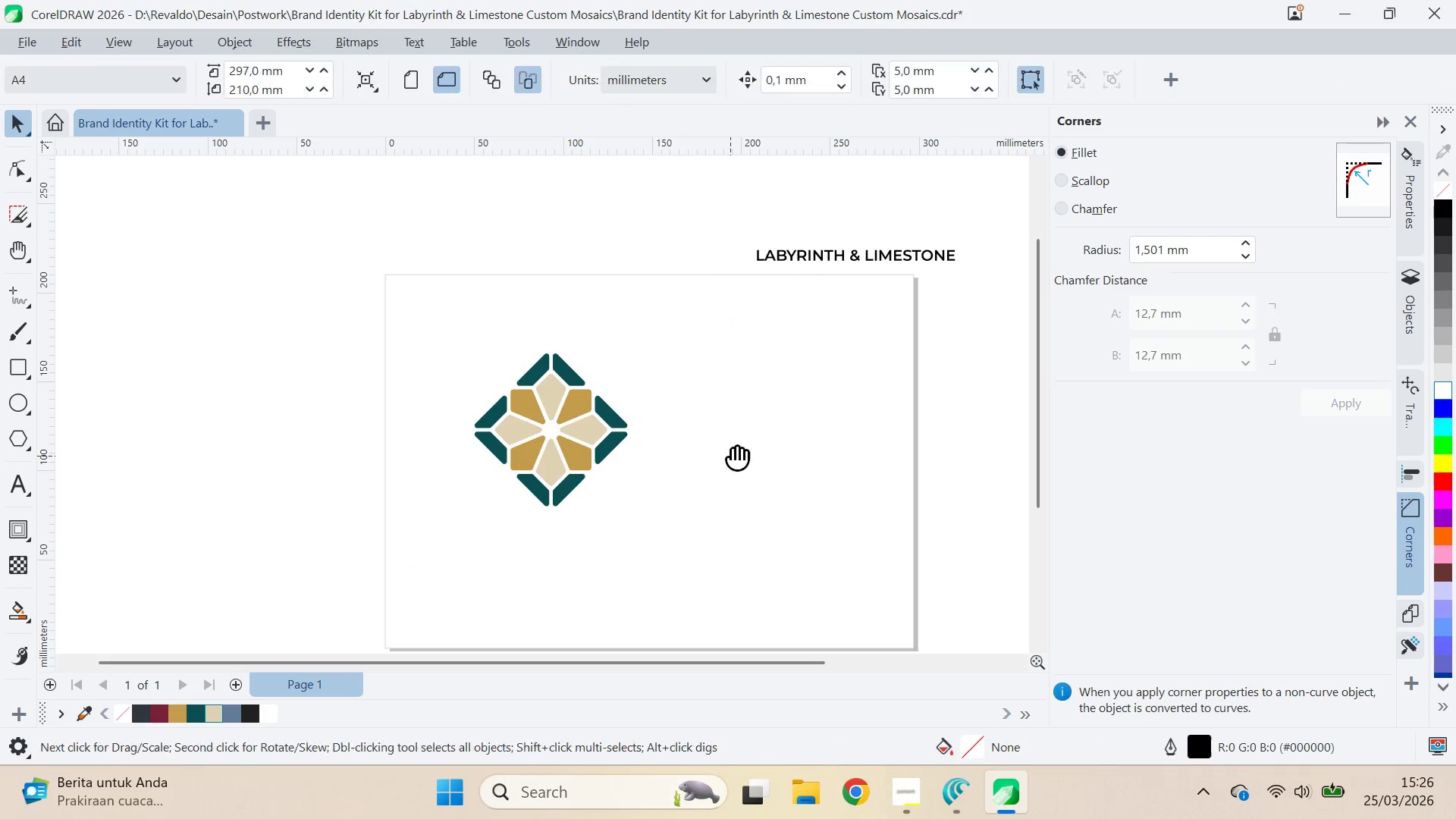 
type(qv)
 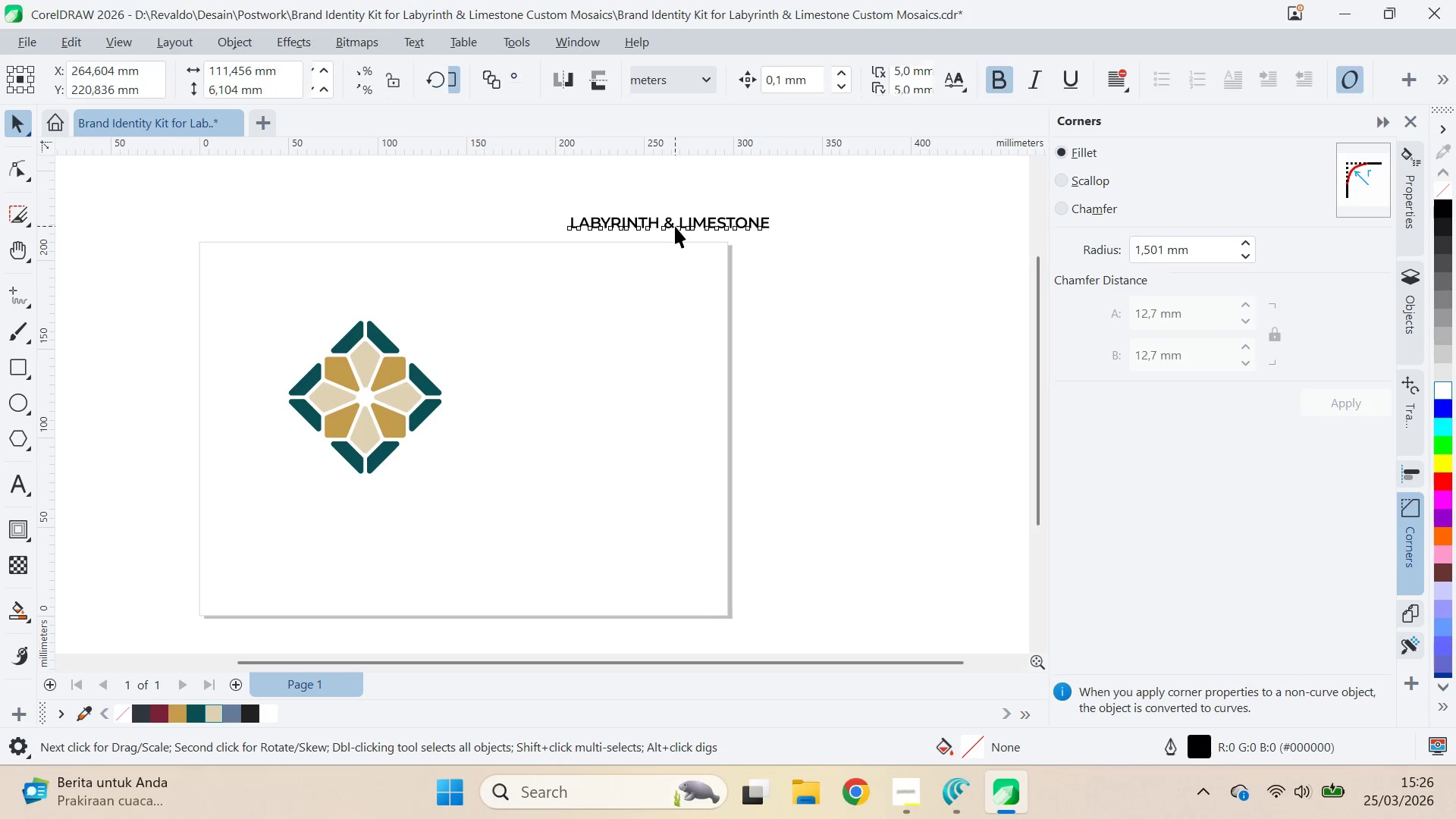 
left_click_drag(start_coordinate=[746, 430], to_coordinate=[560, 397])
 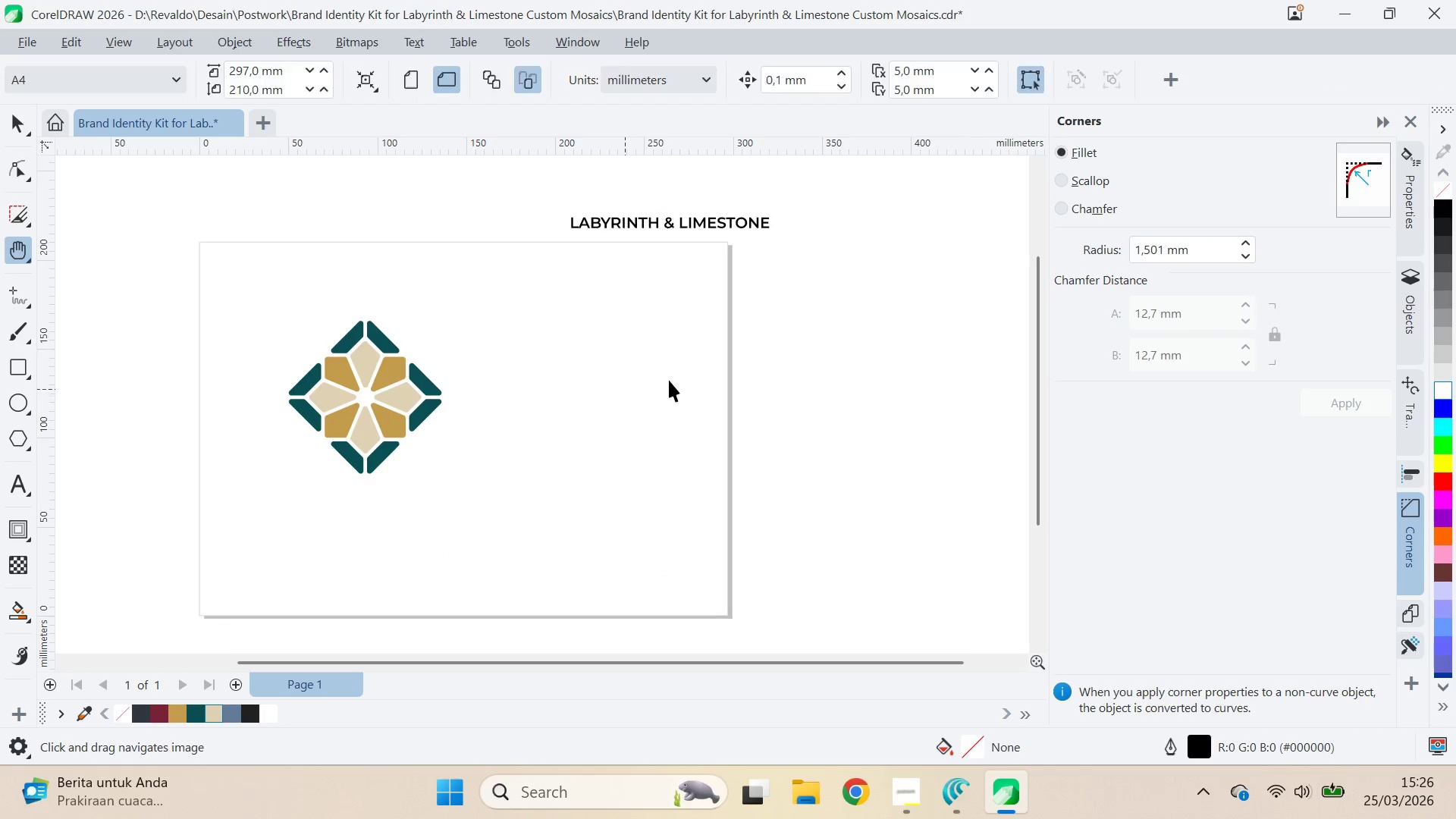 
left_click_drag(start_coordinate=[670, 380], to_coordinate=[668, 366])
 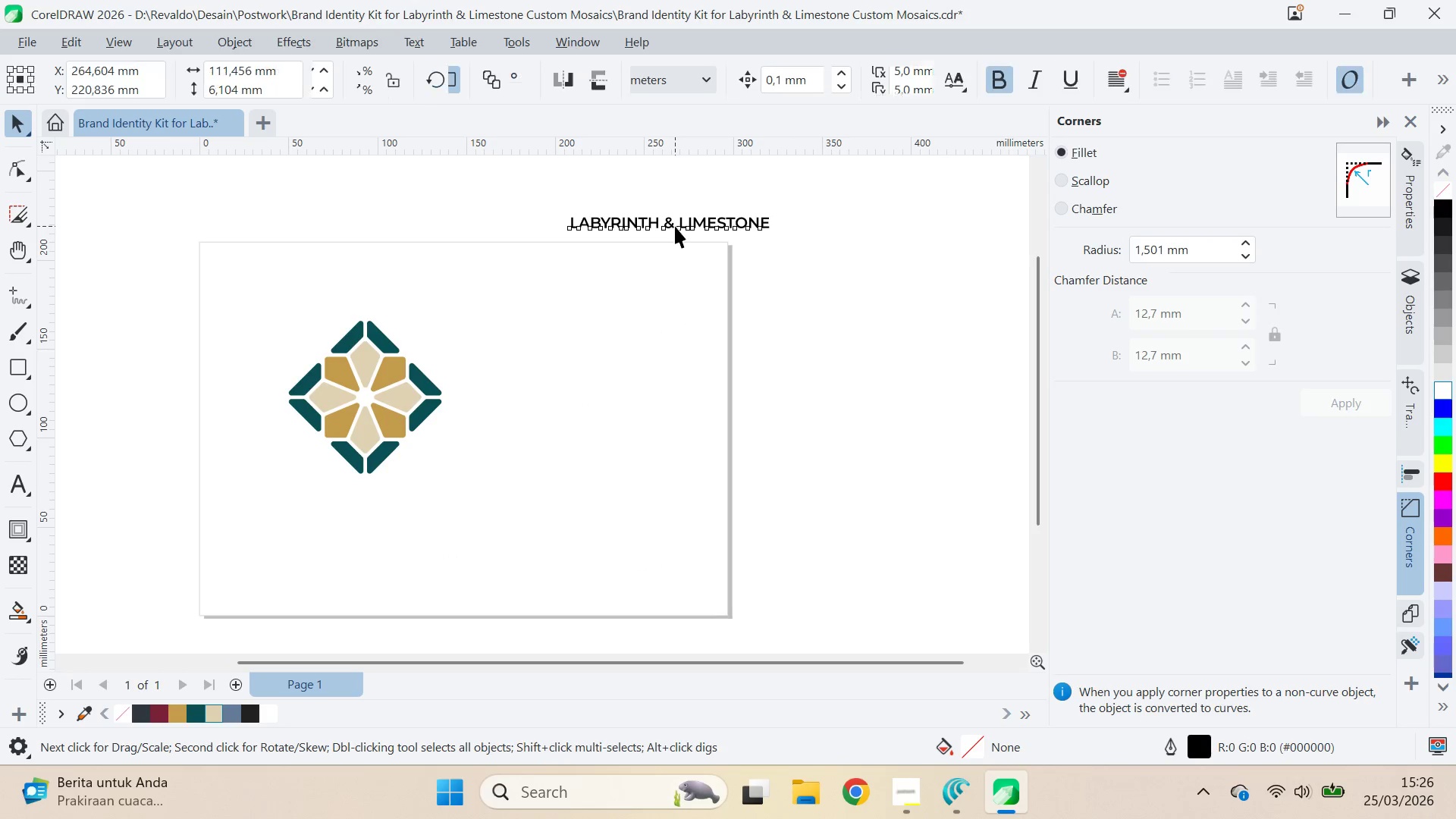 
left_click_drag(start_coordinate=[675, 226], to_coordinate=[584, 430])
 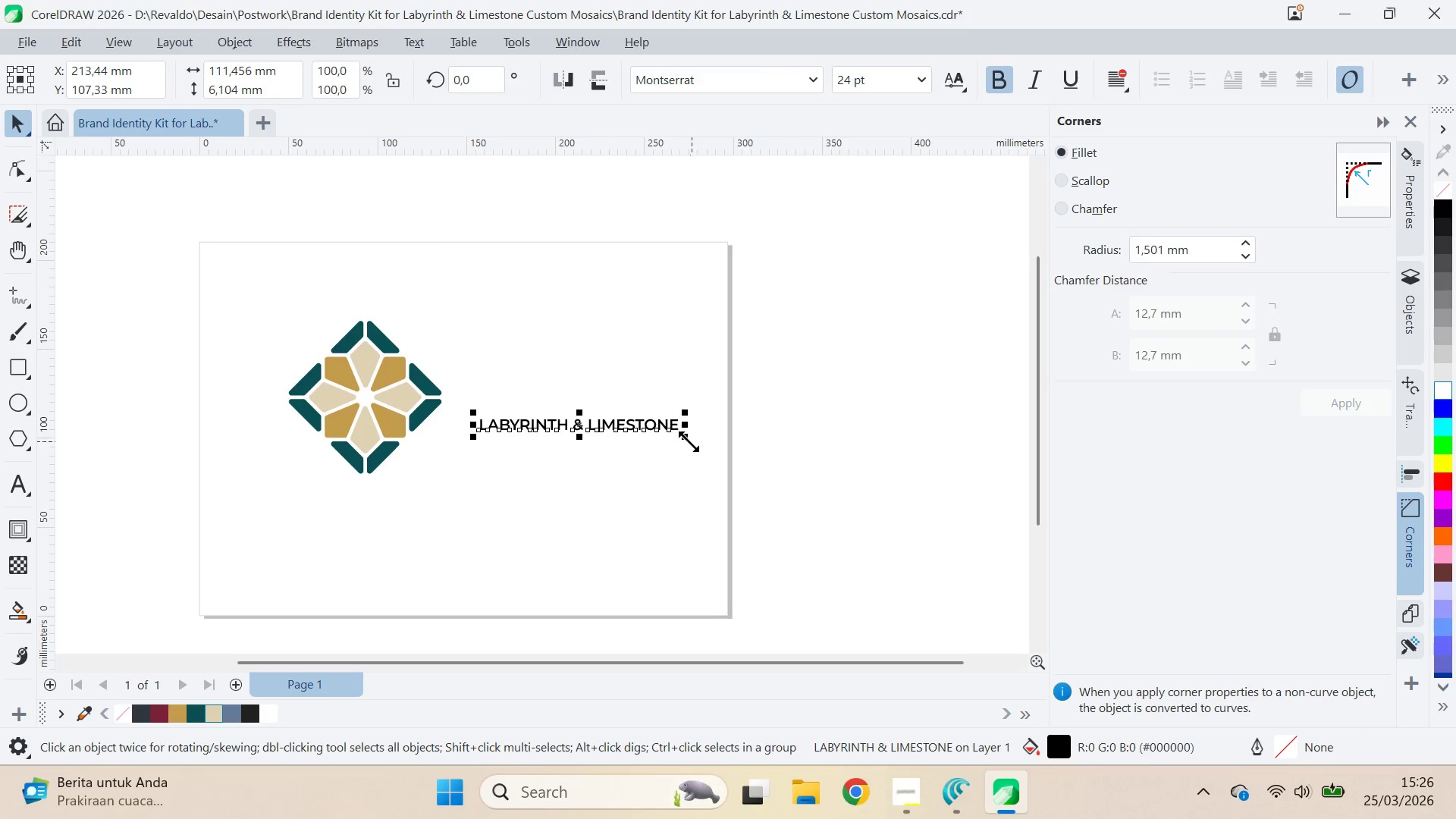 
left_click_drag(start_coordinate=[689, 441], to_coordinate=[850, 559])
 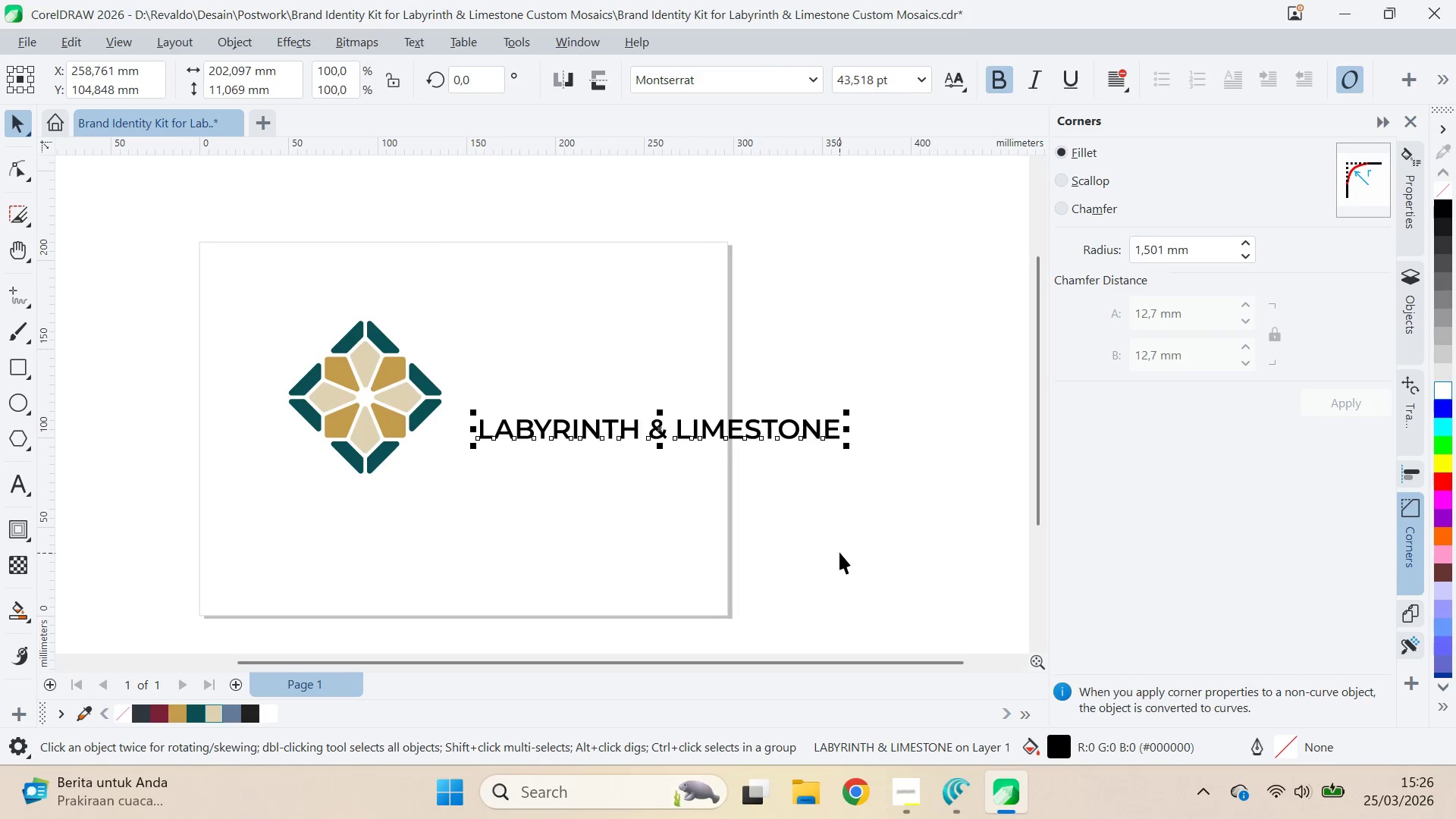 
key(Control+ControlLeft)
 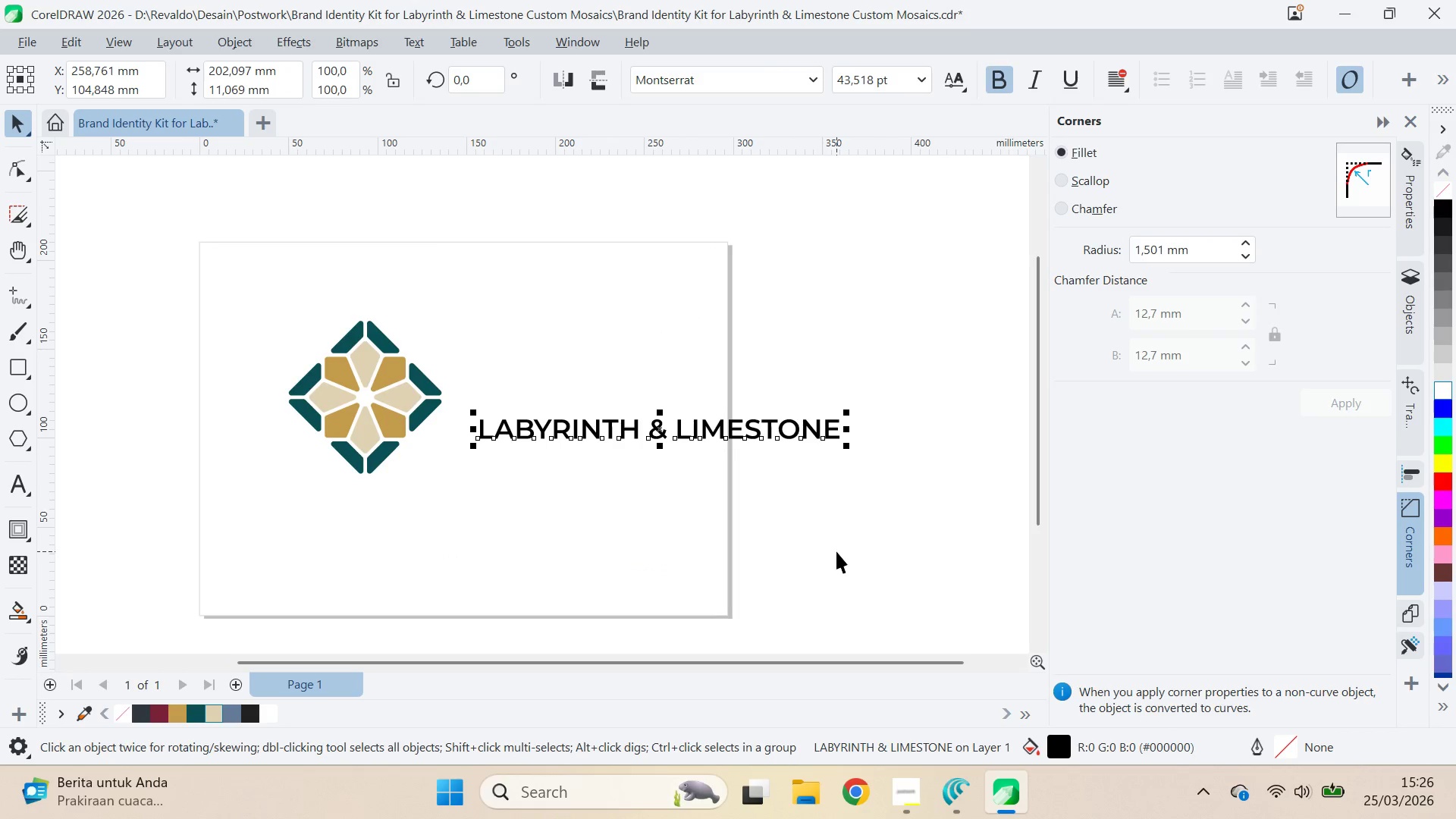 
key(Control+S)
 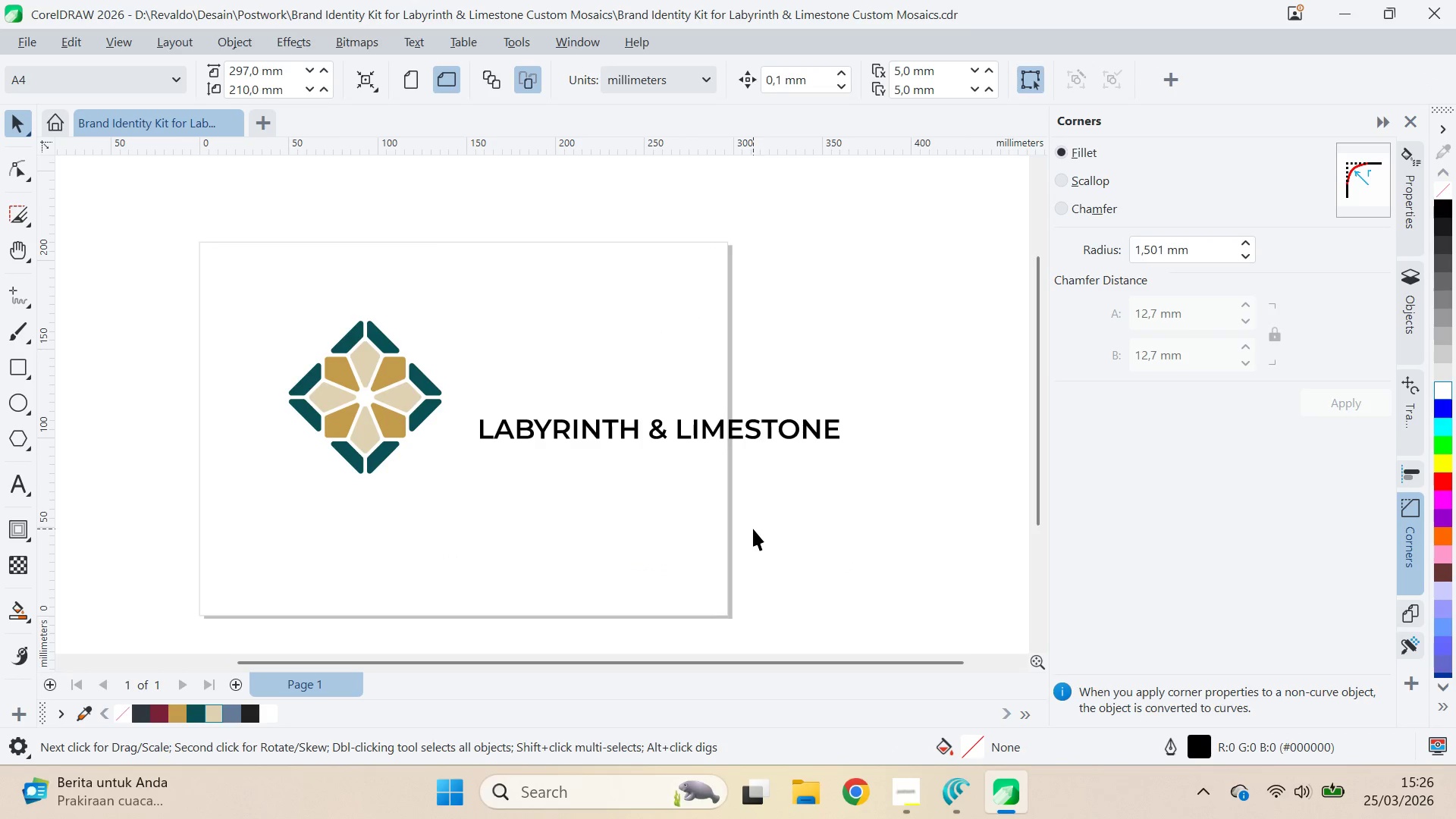 
key(Alt+AltLeft)
 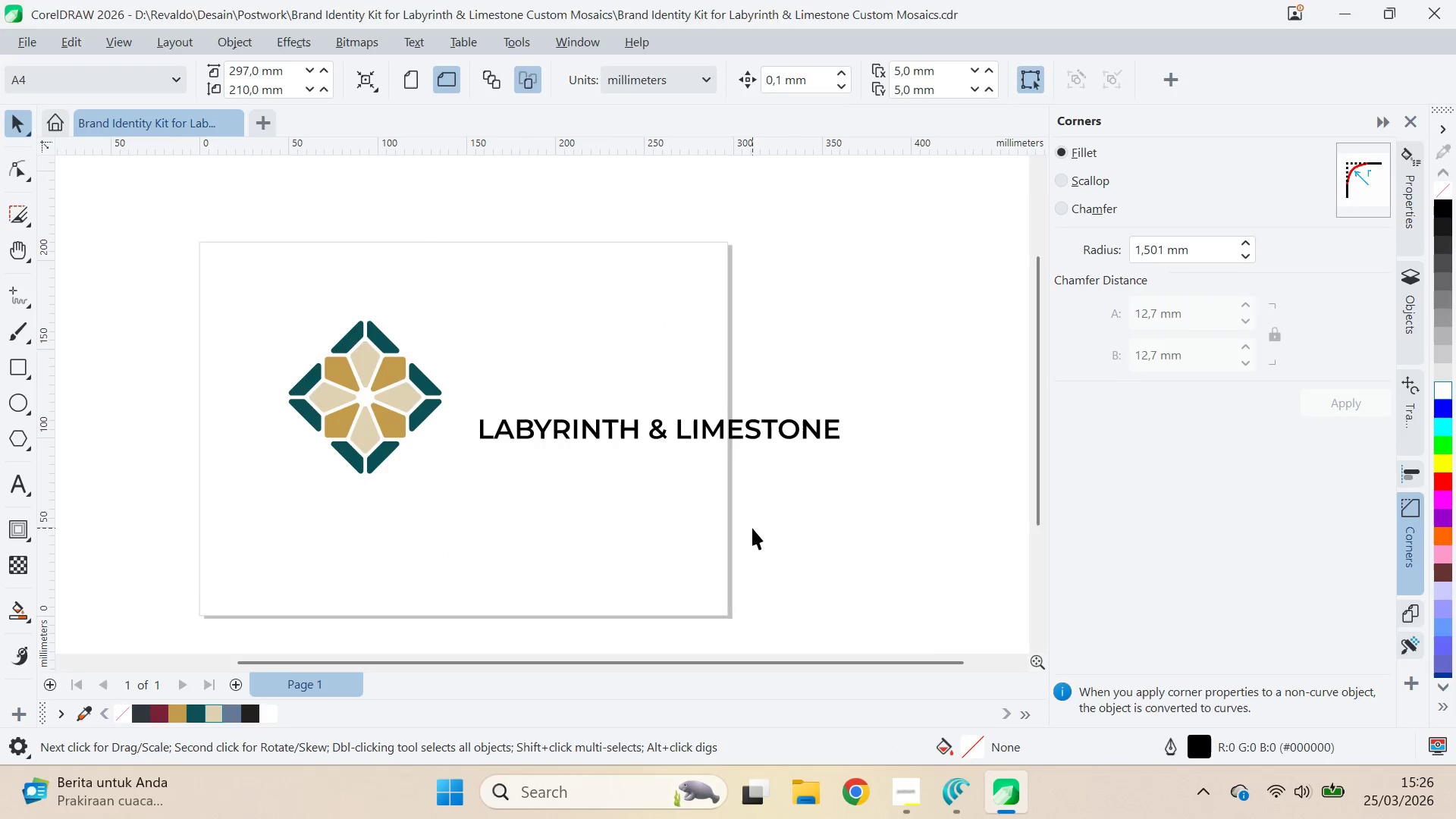 
key(Alt+Tab)
 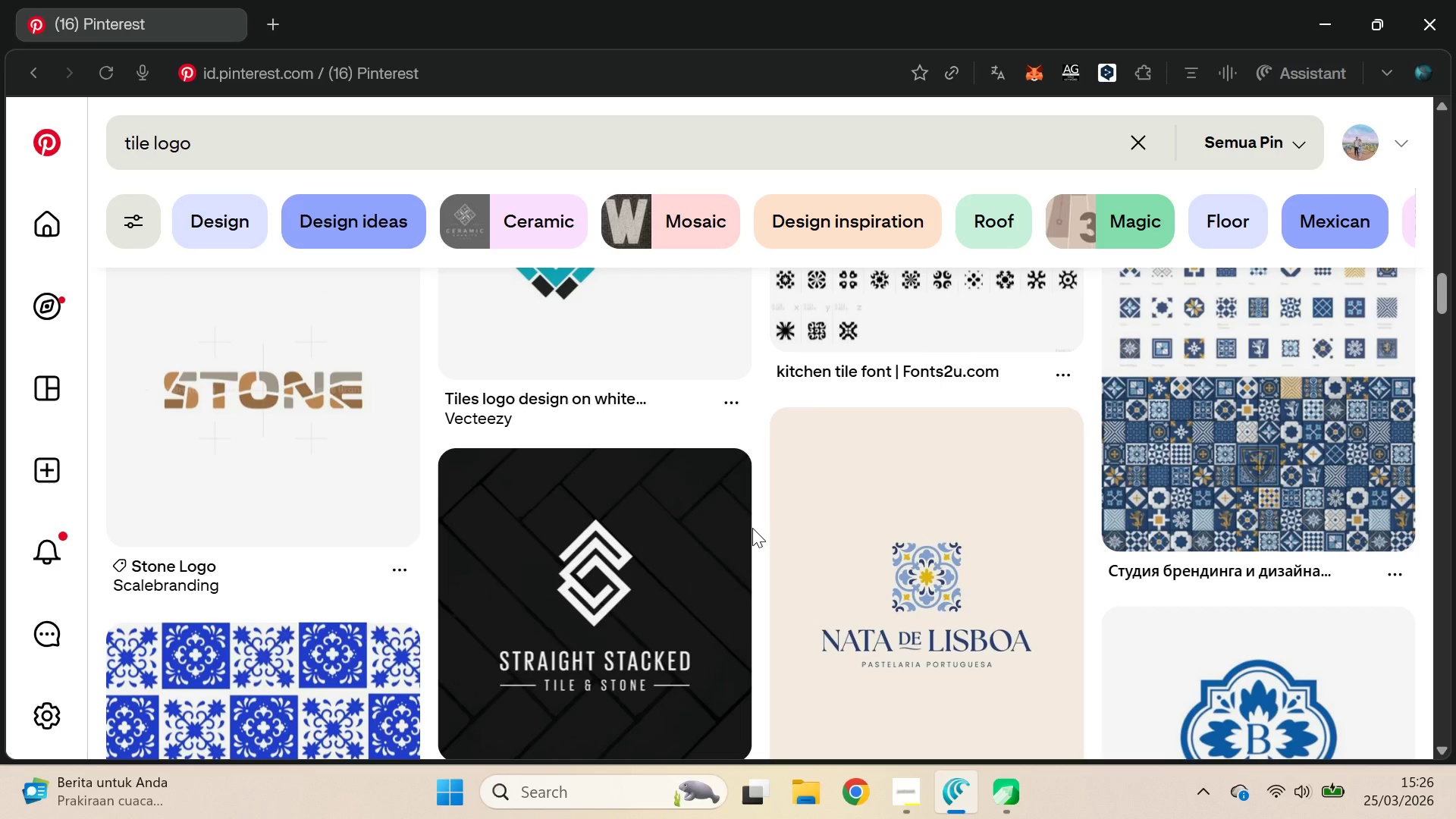 
key(Alt+AltLeft)
 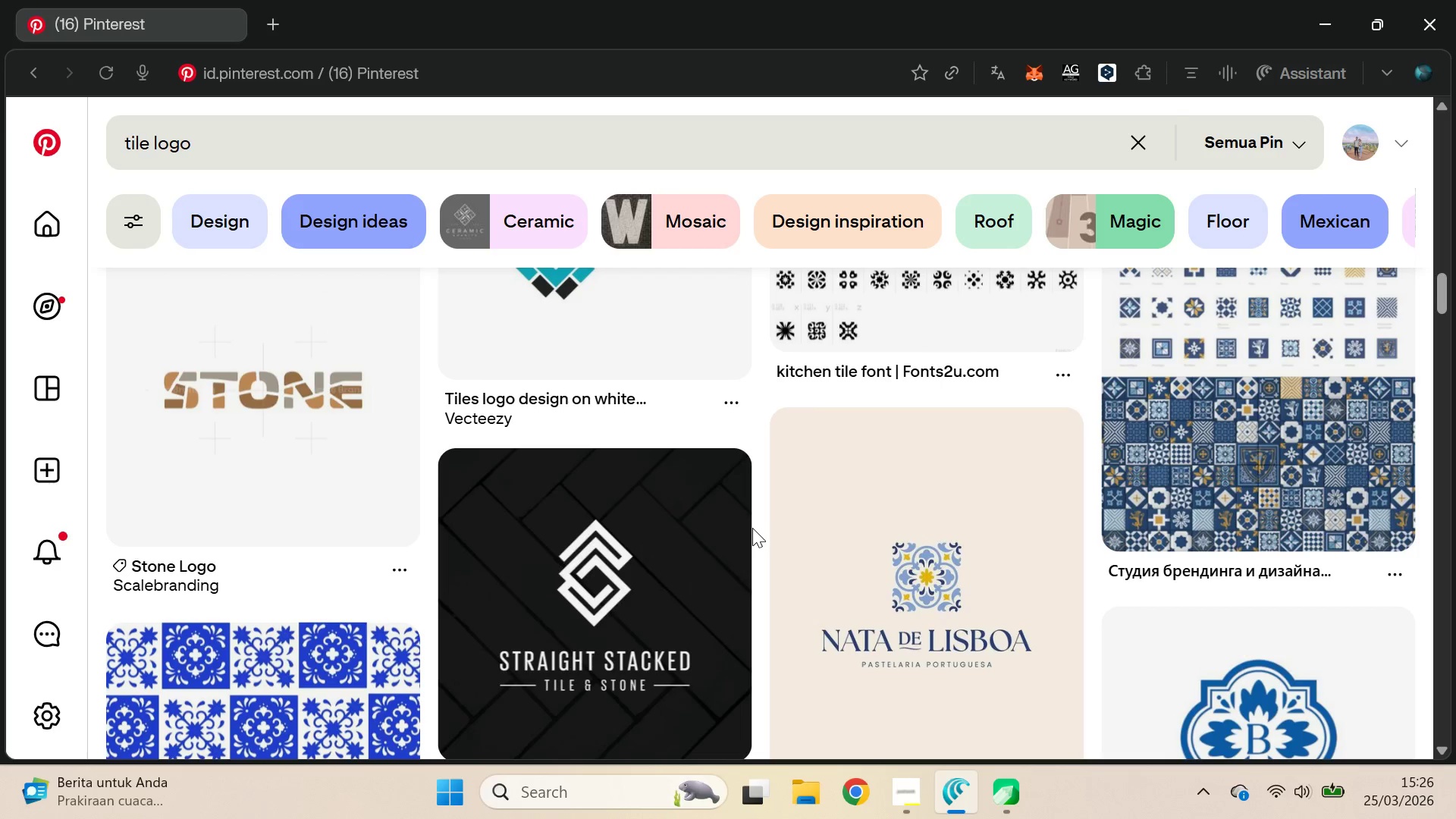 
key(Alt+Tab)
 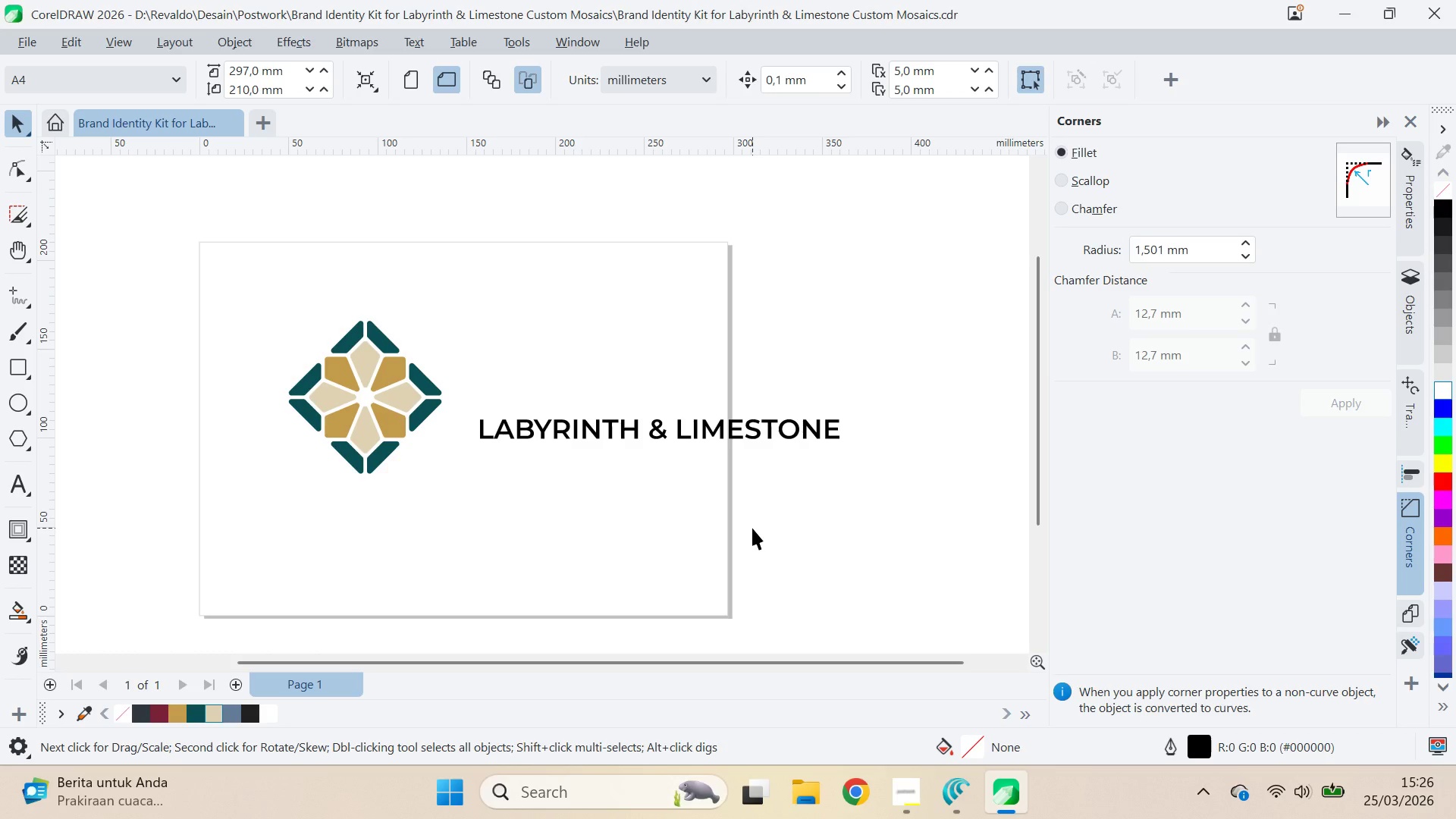 
key(Alt+AltLeft)
 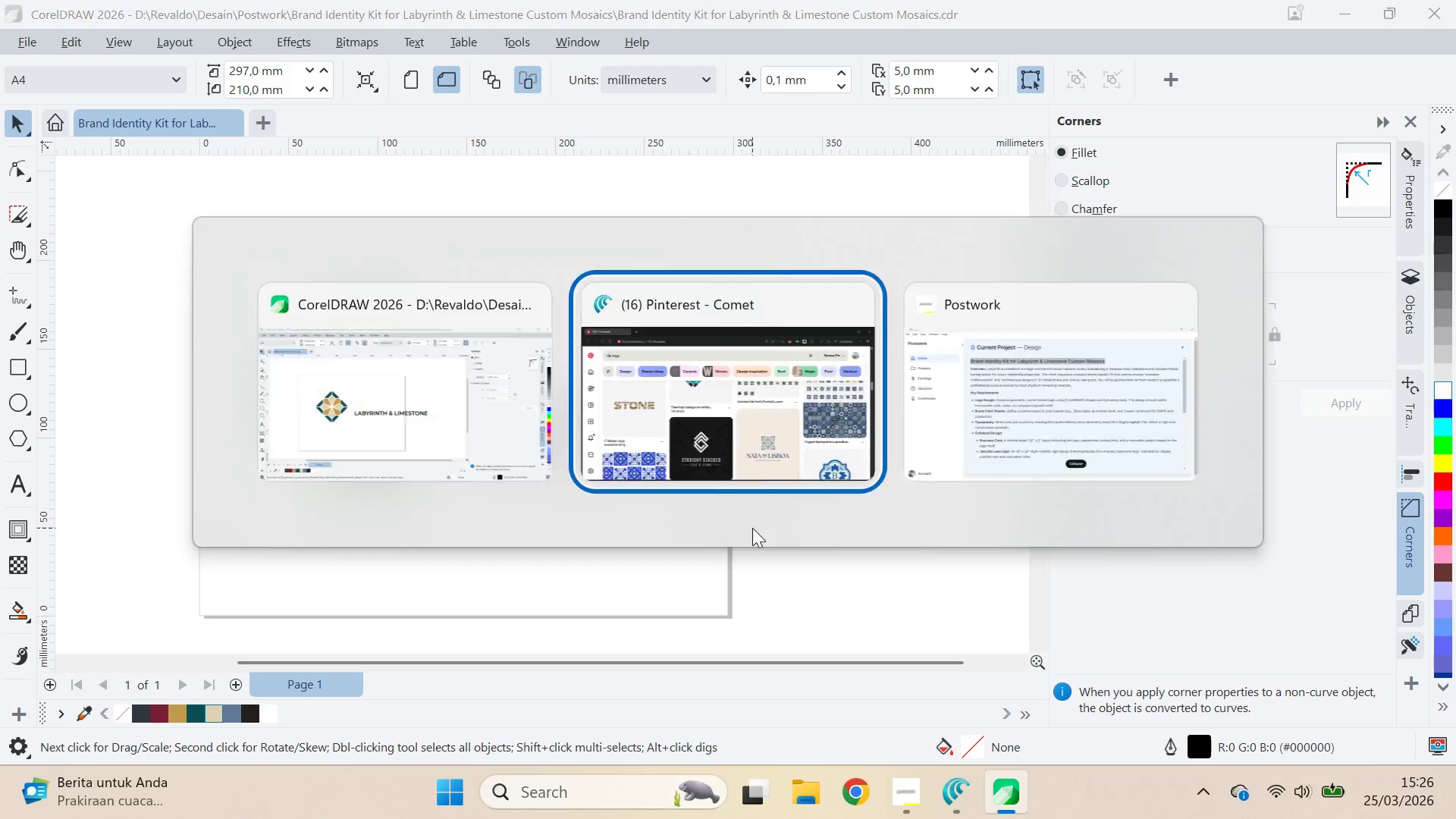 
key(Alt+Tab)
 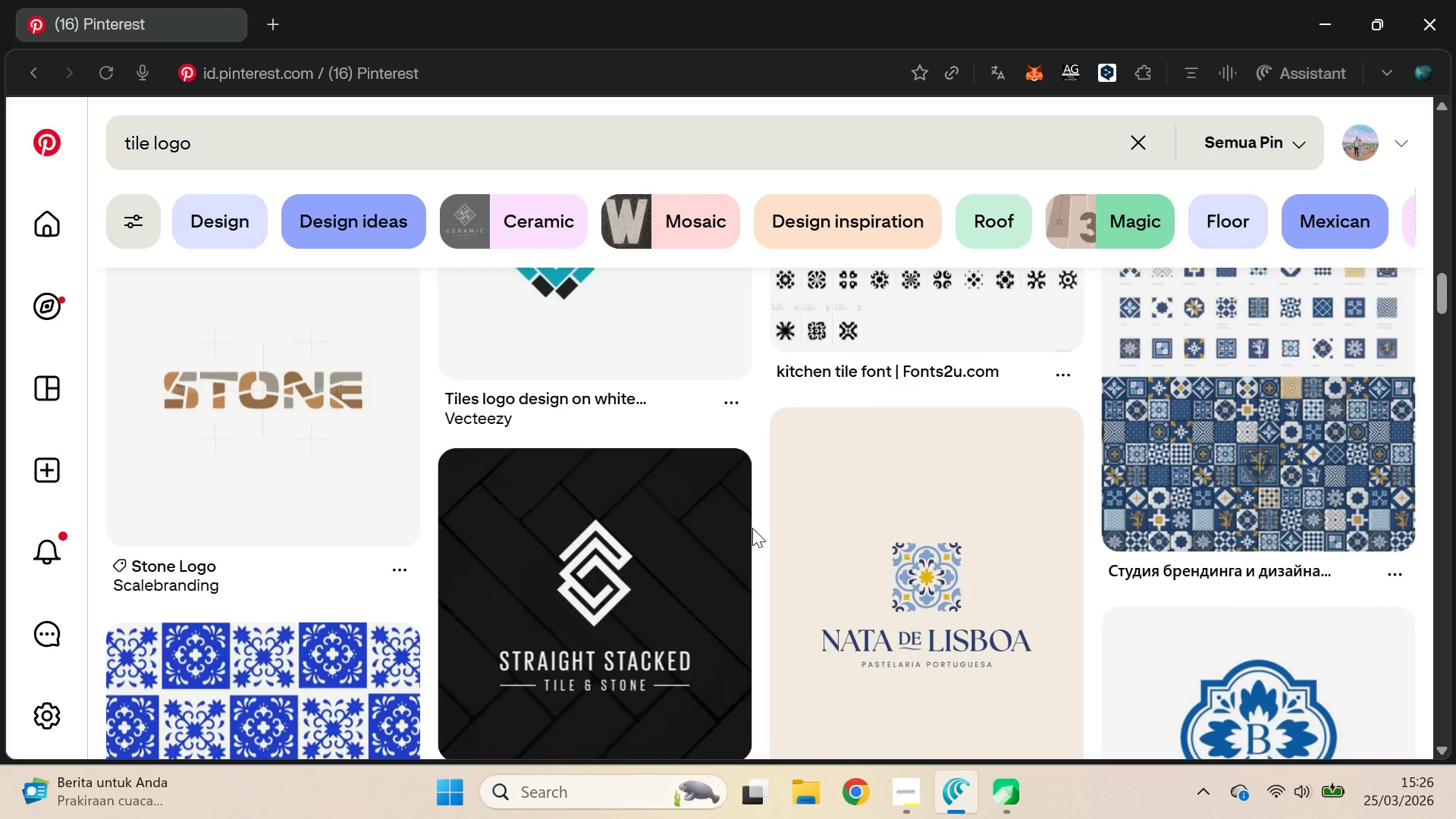 
key(Alt+Tab)
 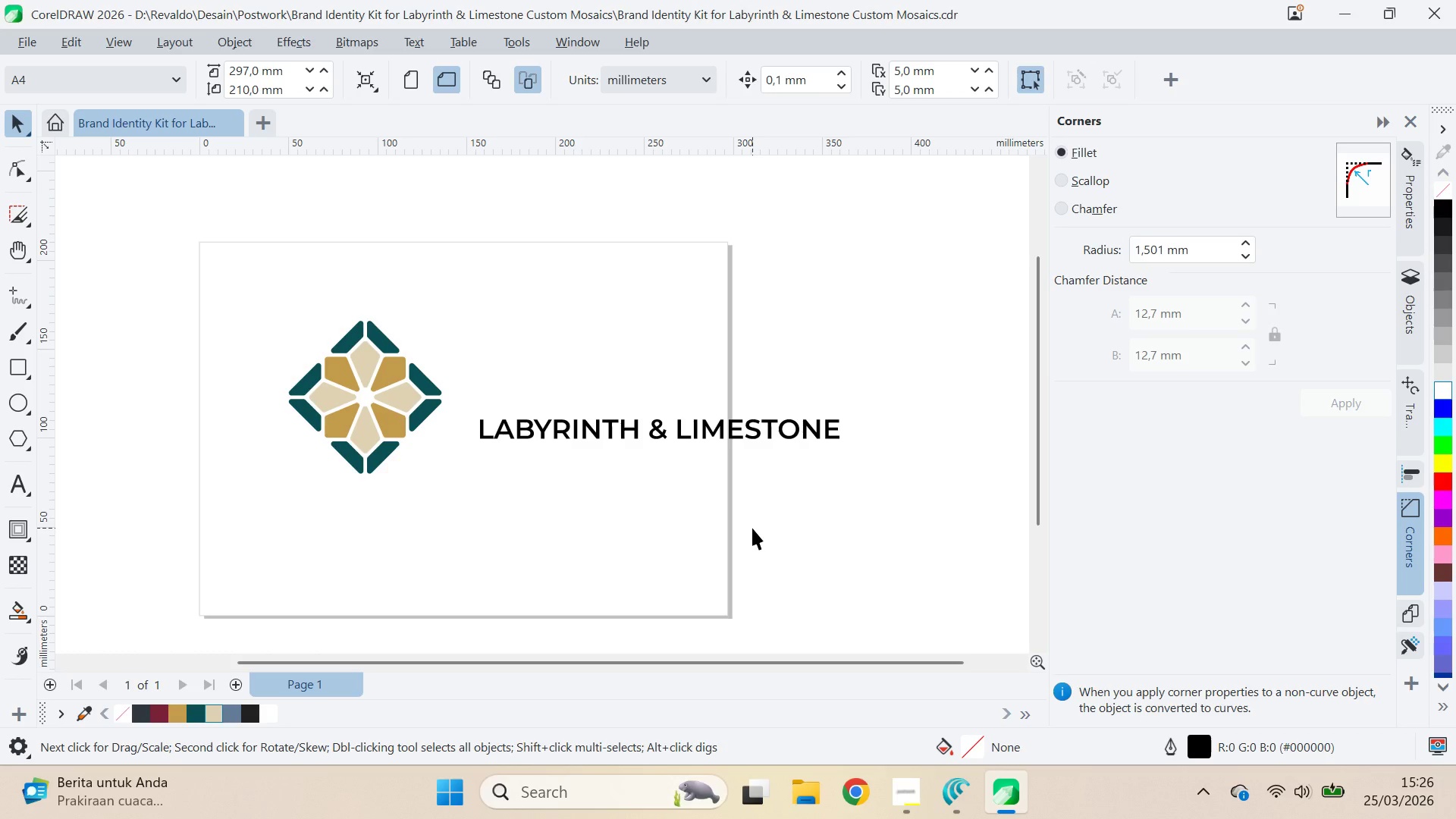 
wait(5.83)
 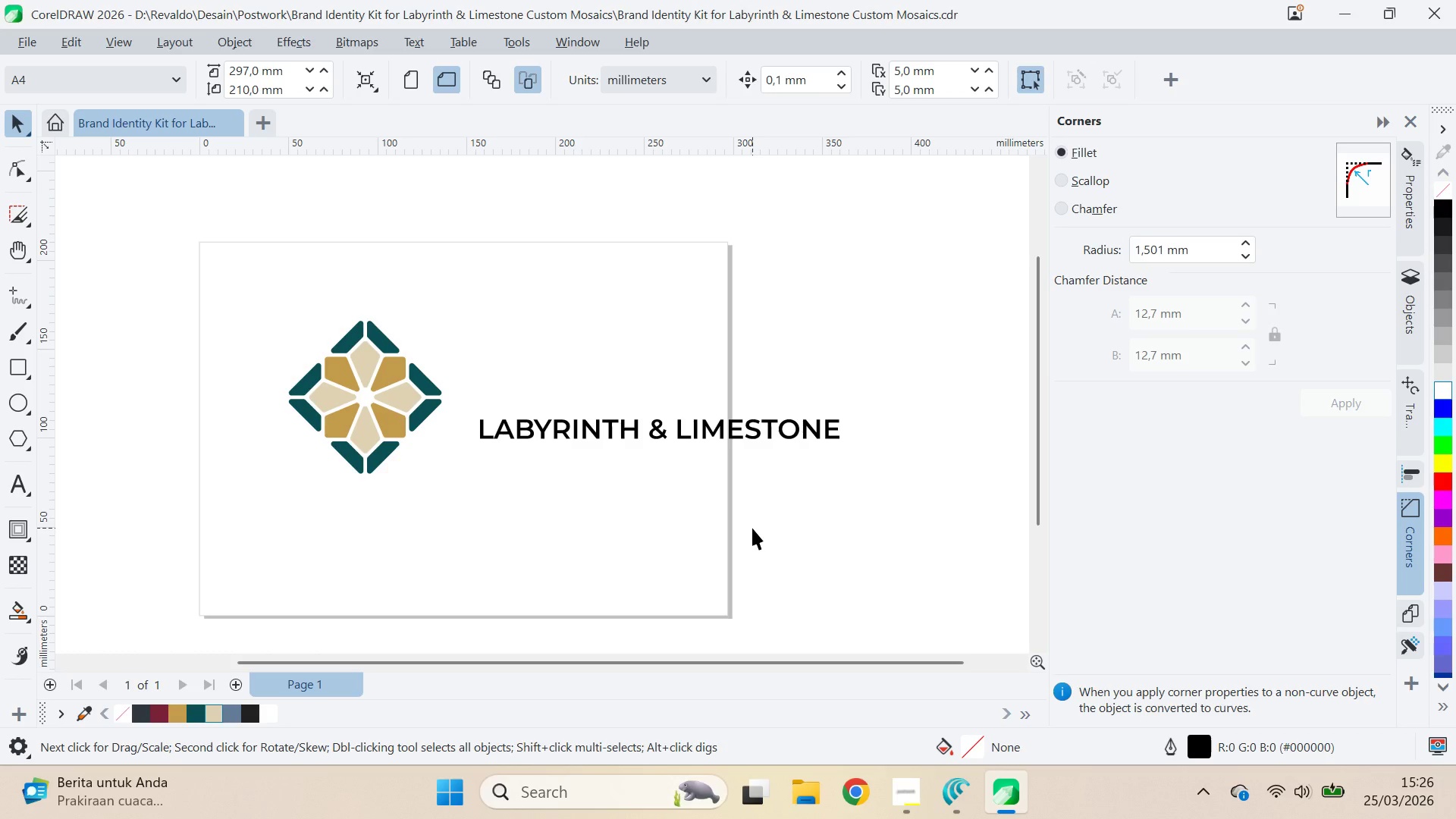 
key(Alt+AltLeft)
 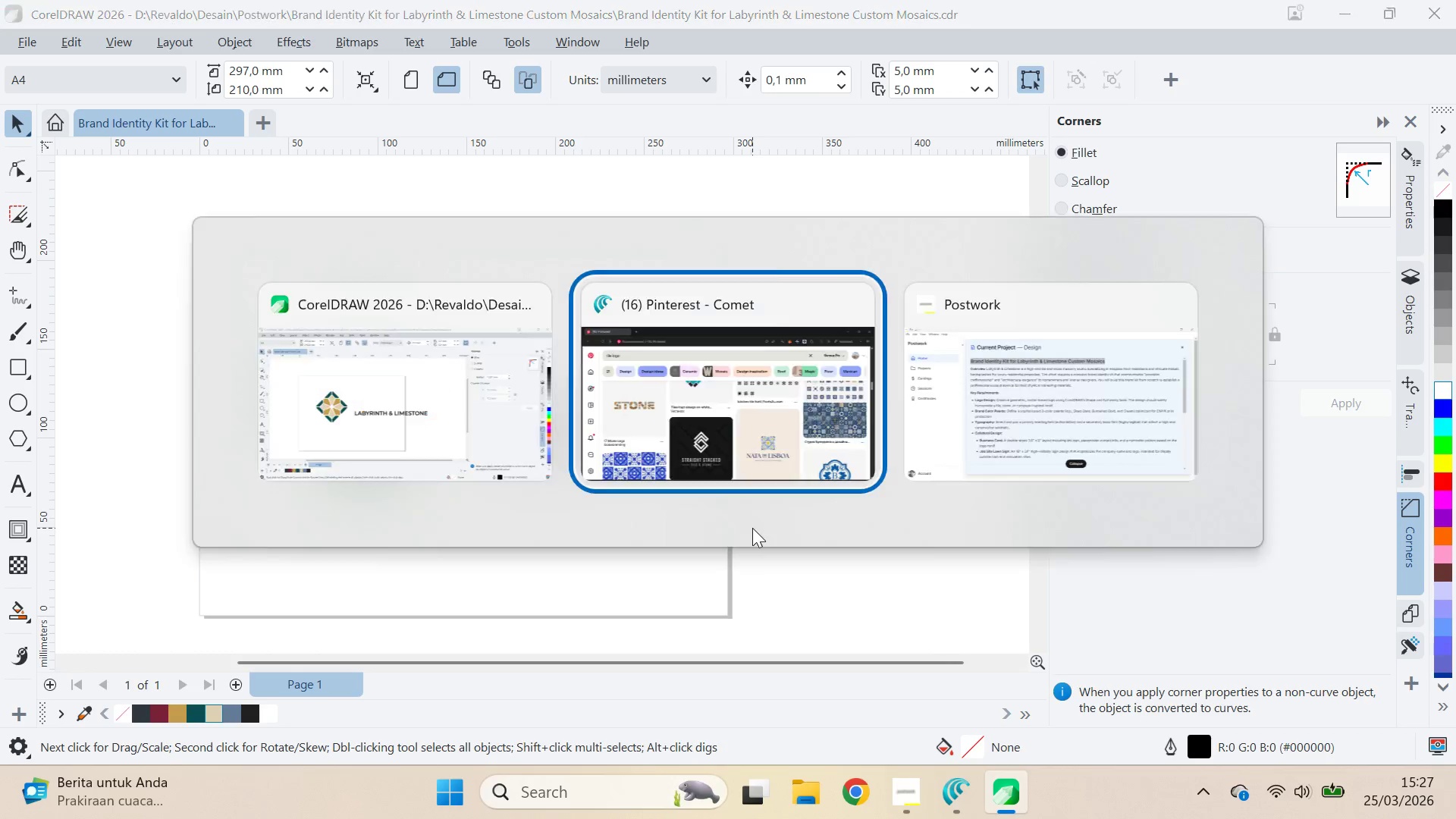 
key(Alt+Tab)
 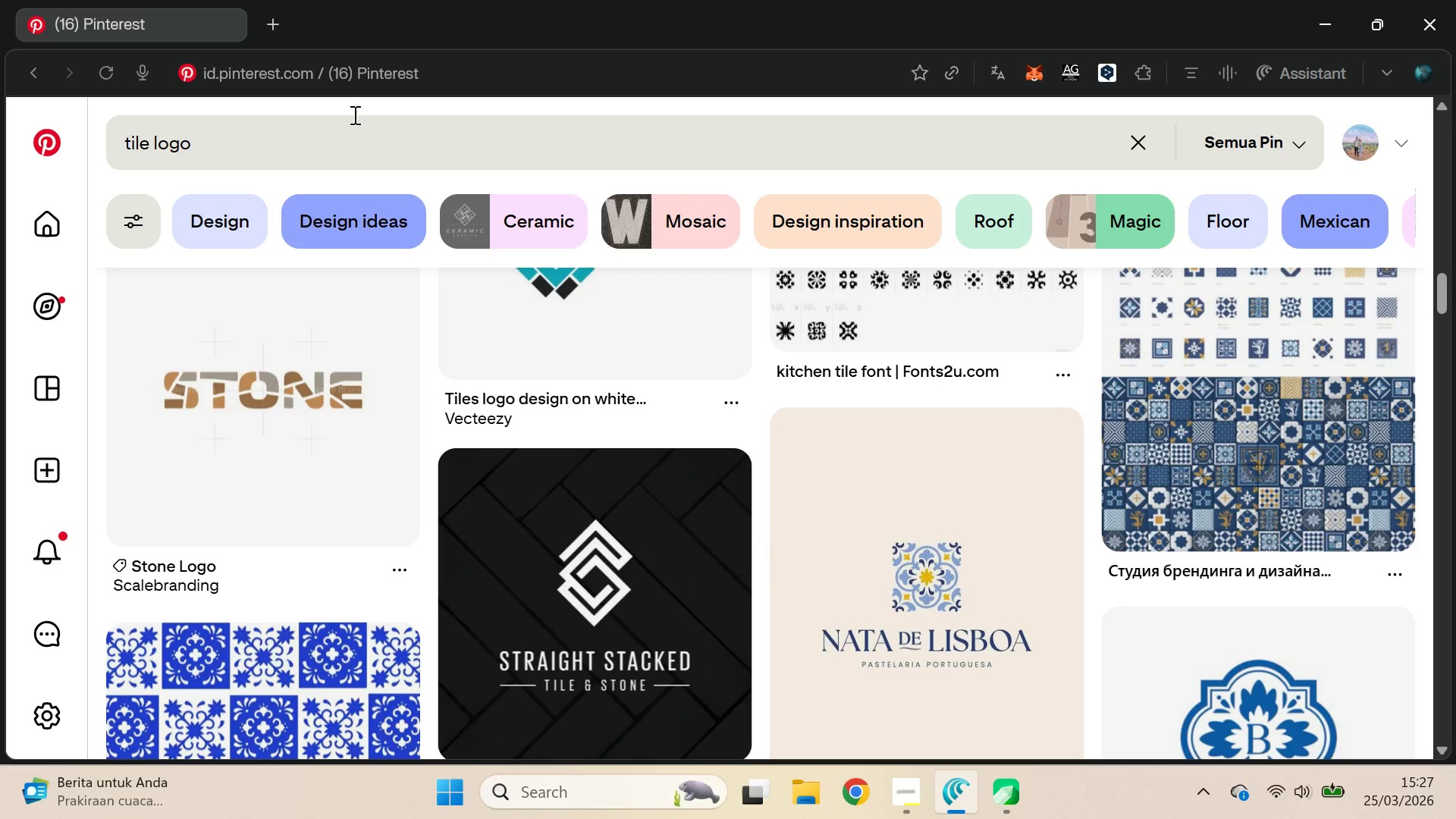 
left_click([362, 152])
 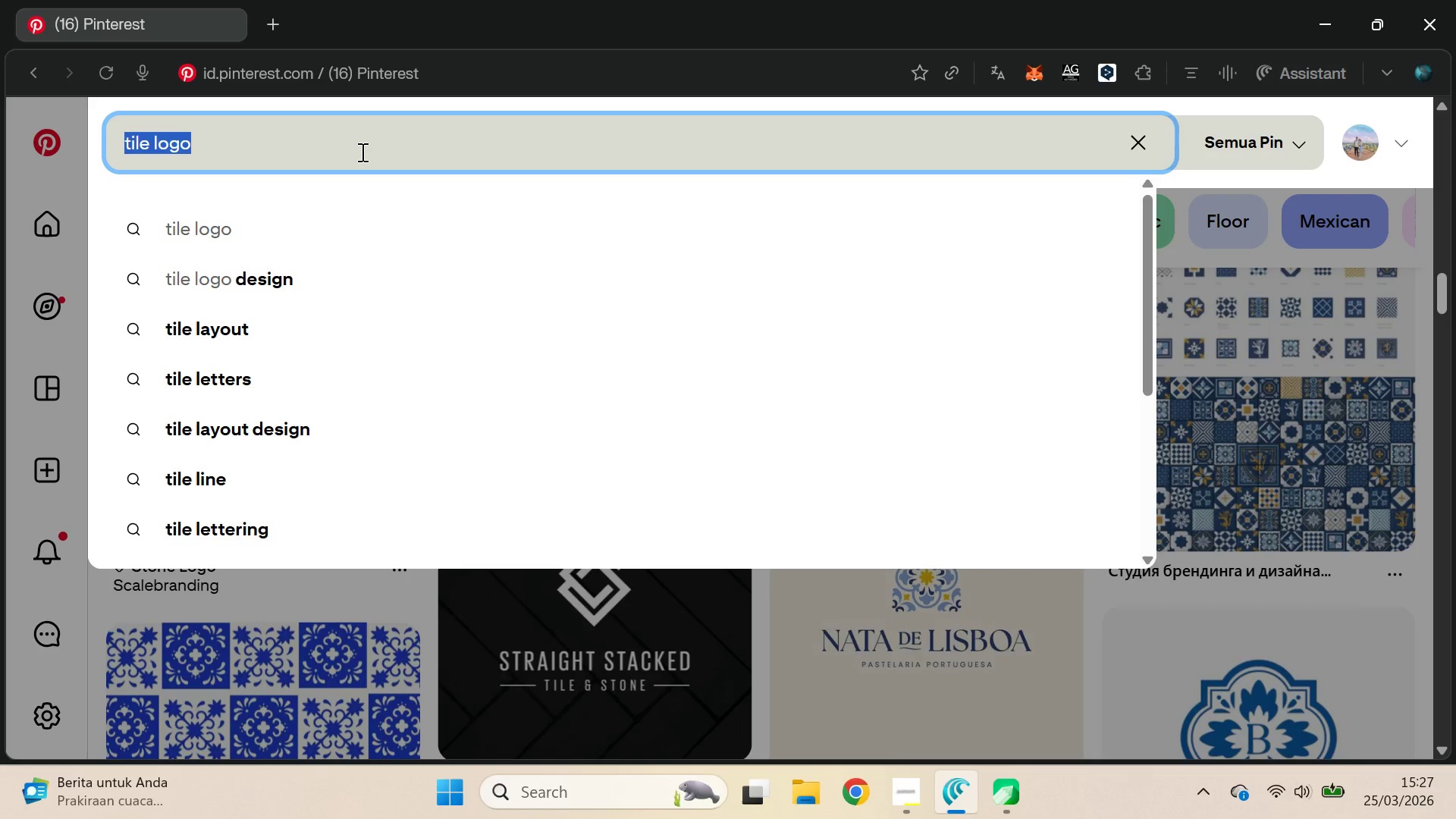 
type(logo with long text)
 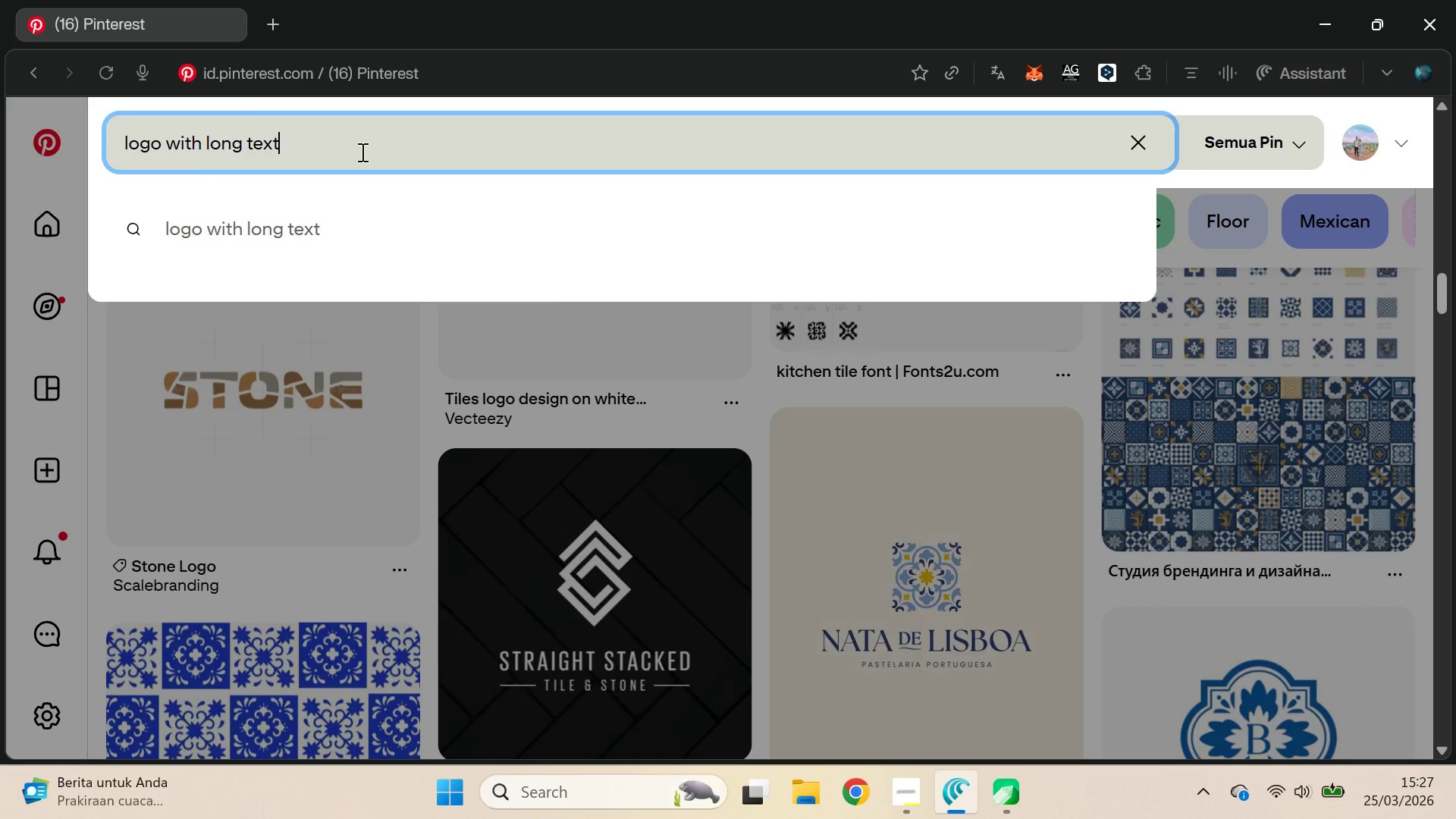 
key(Enter)
 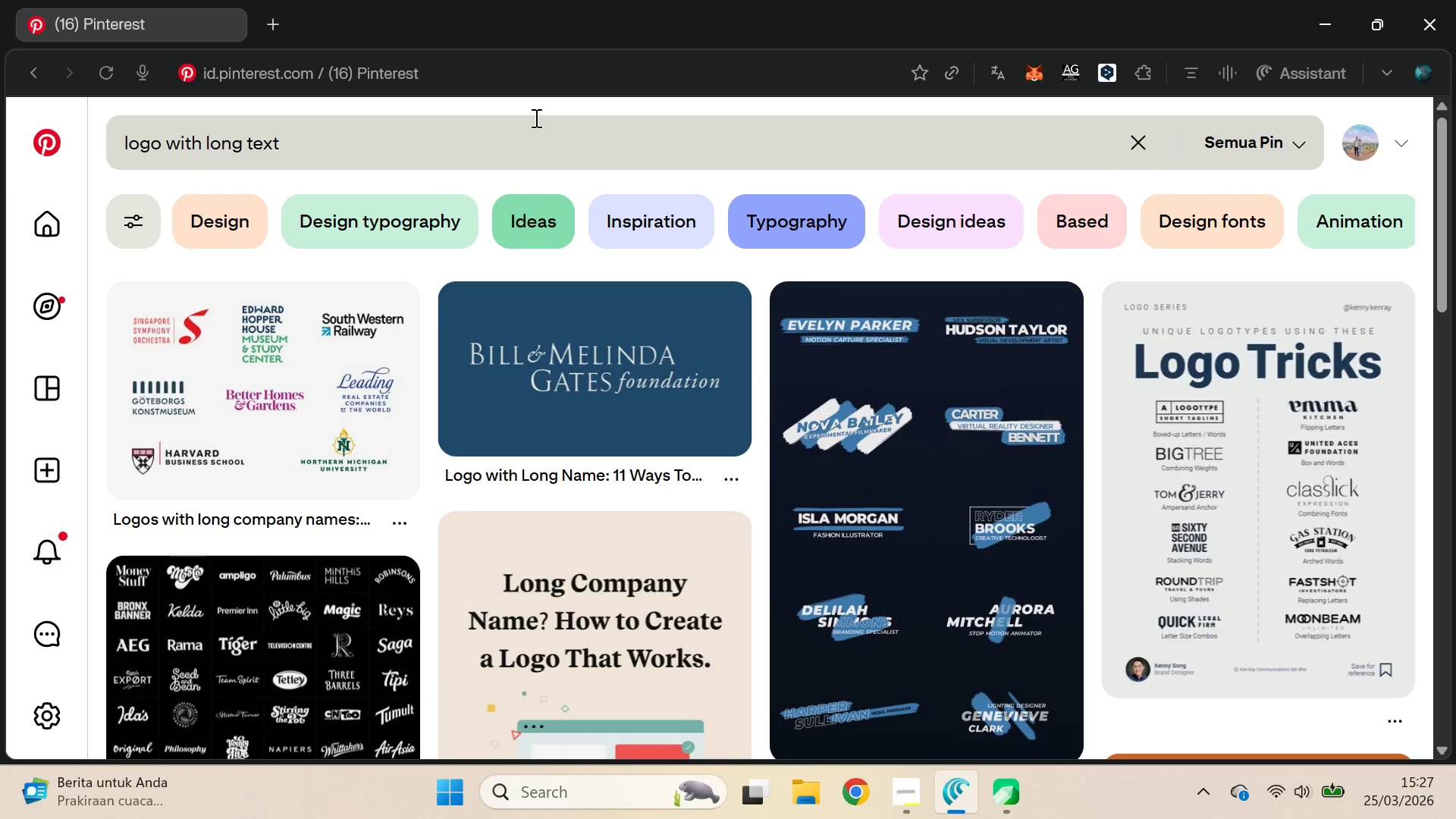 
left_click_drag(start_coordinate=[1440, 184], to_coordinate=[1455, 623])
 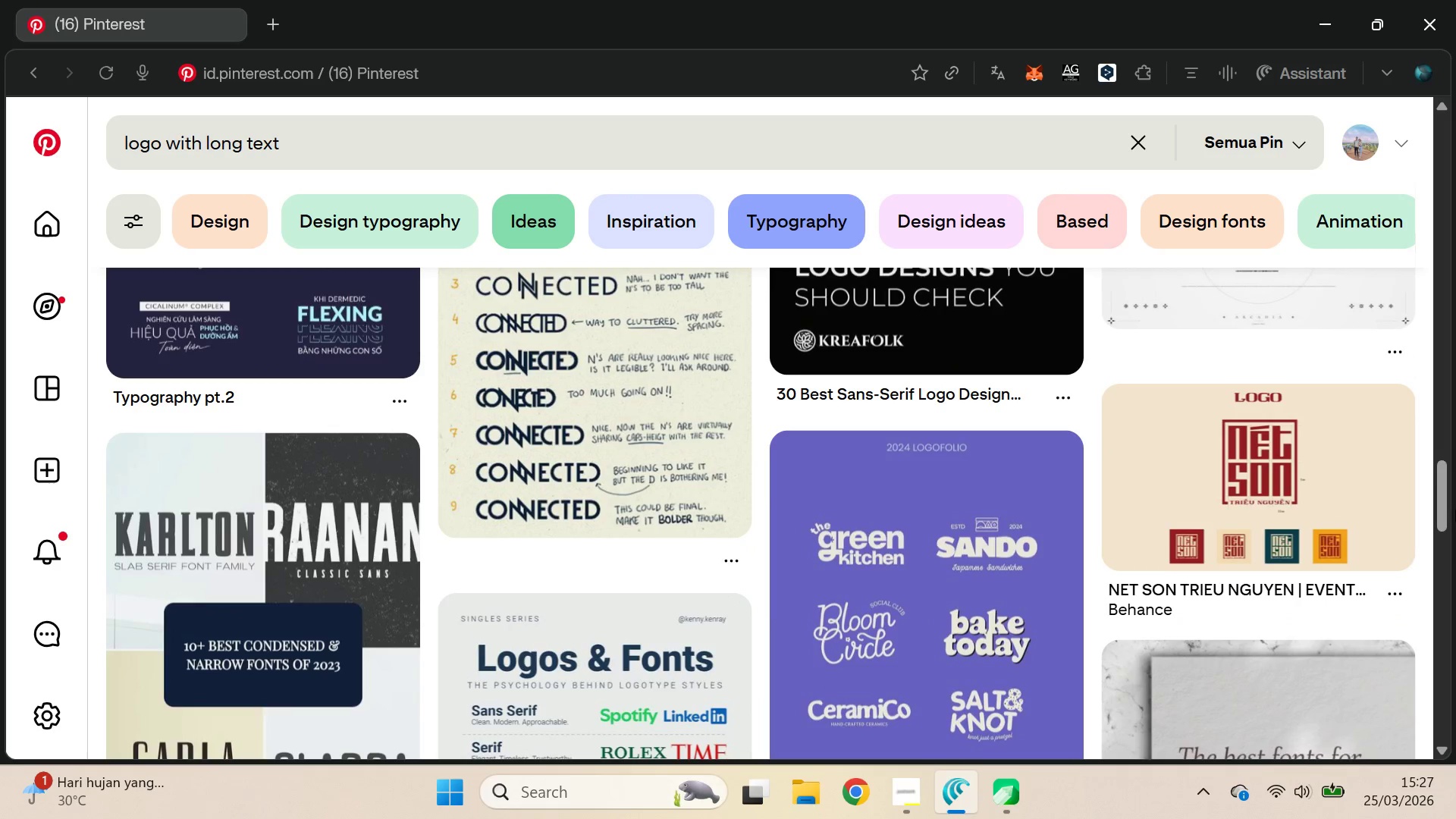 
left_click([1455, 623])
 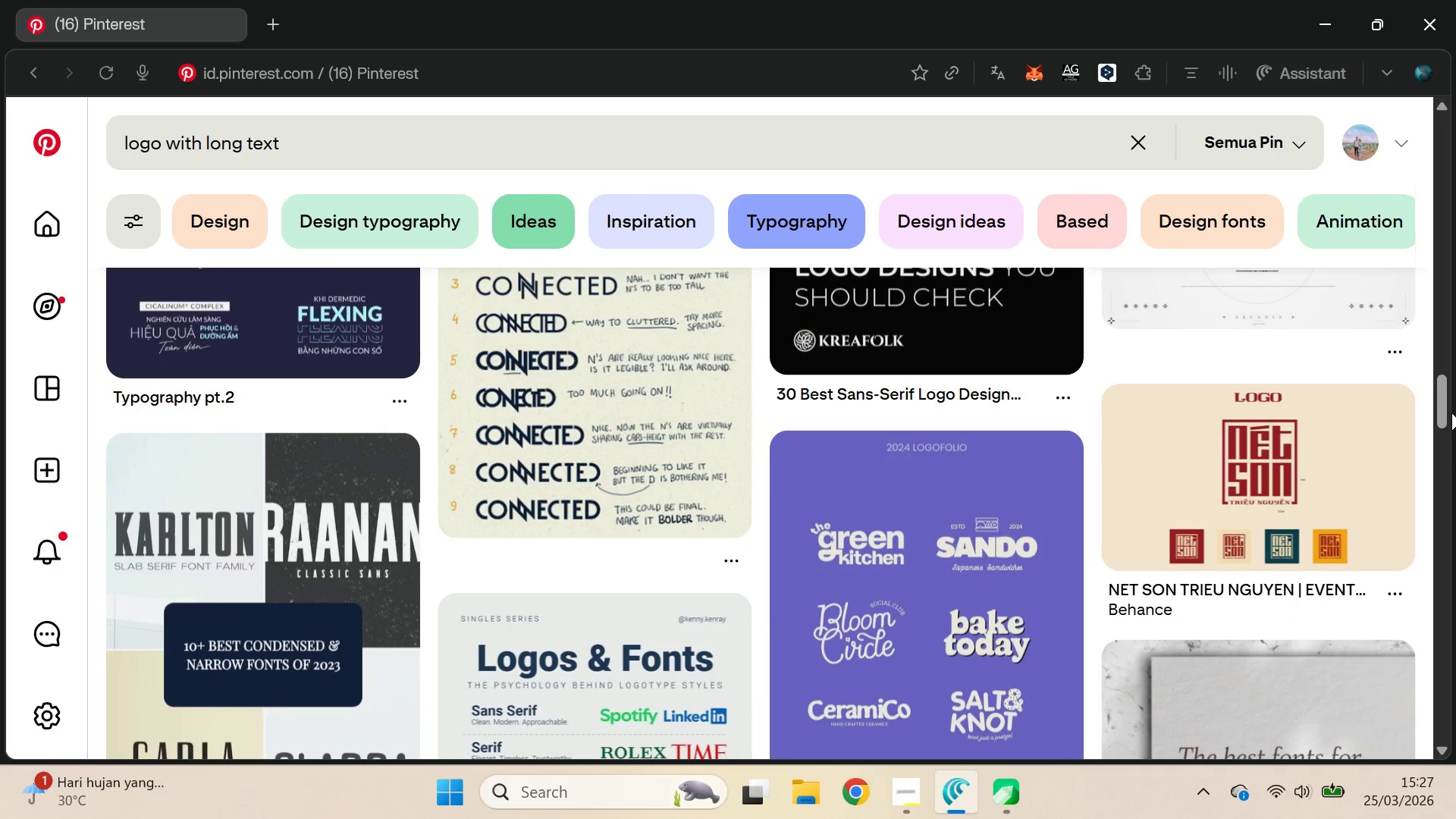 
left_click_drag(start_coordinate=[1447, 393], to_coordinate=[1455, 441])
 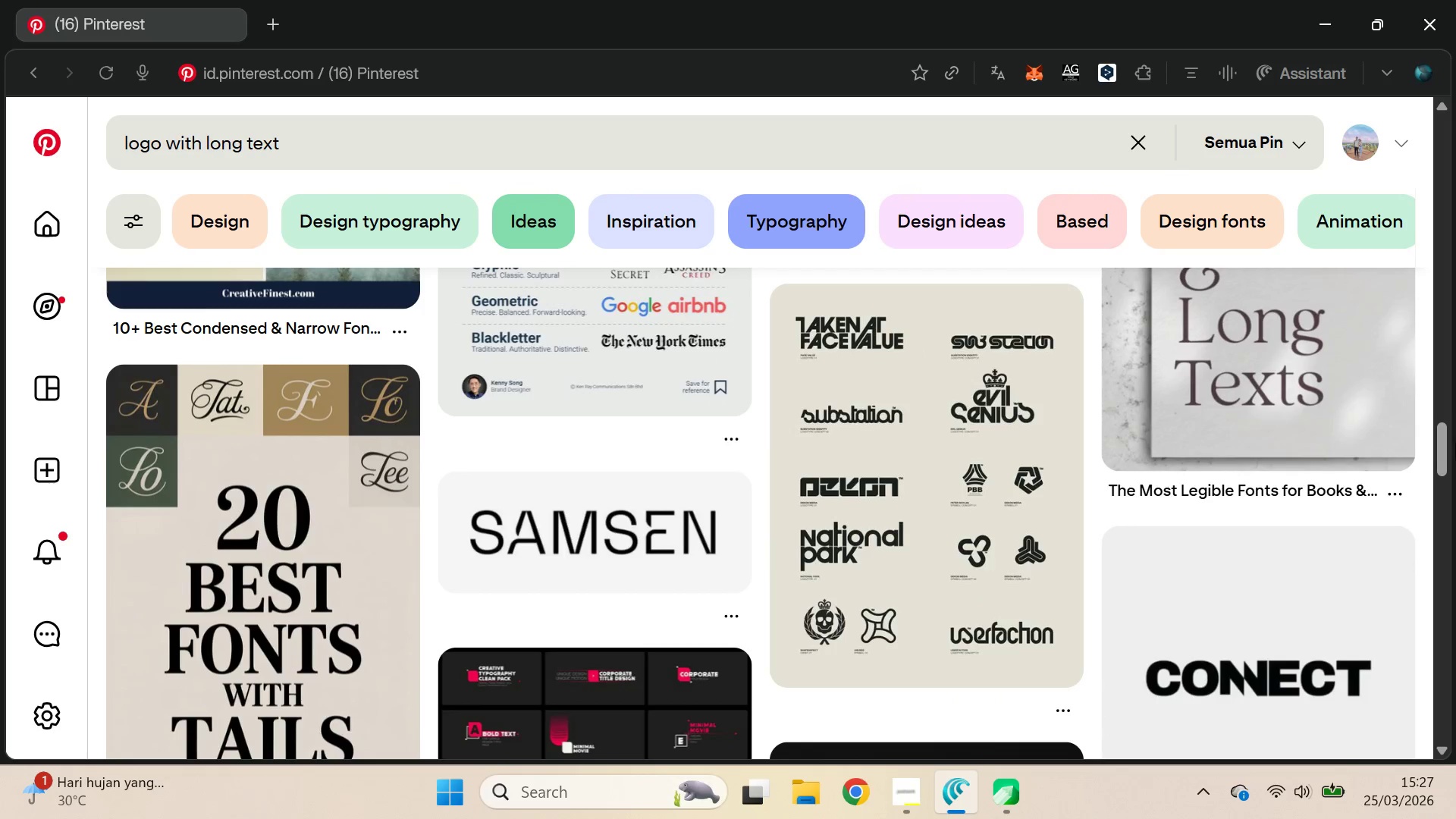 
key(Alt+AltLeft)
 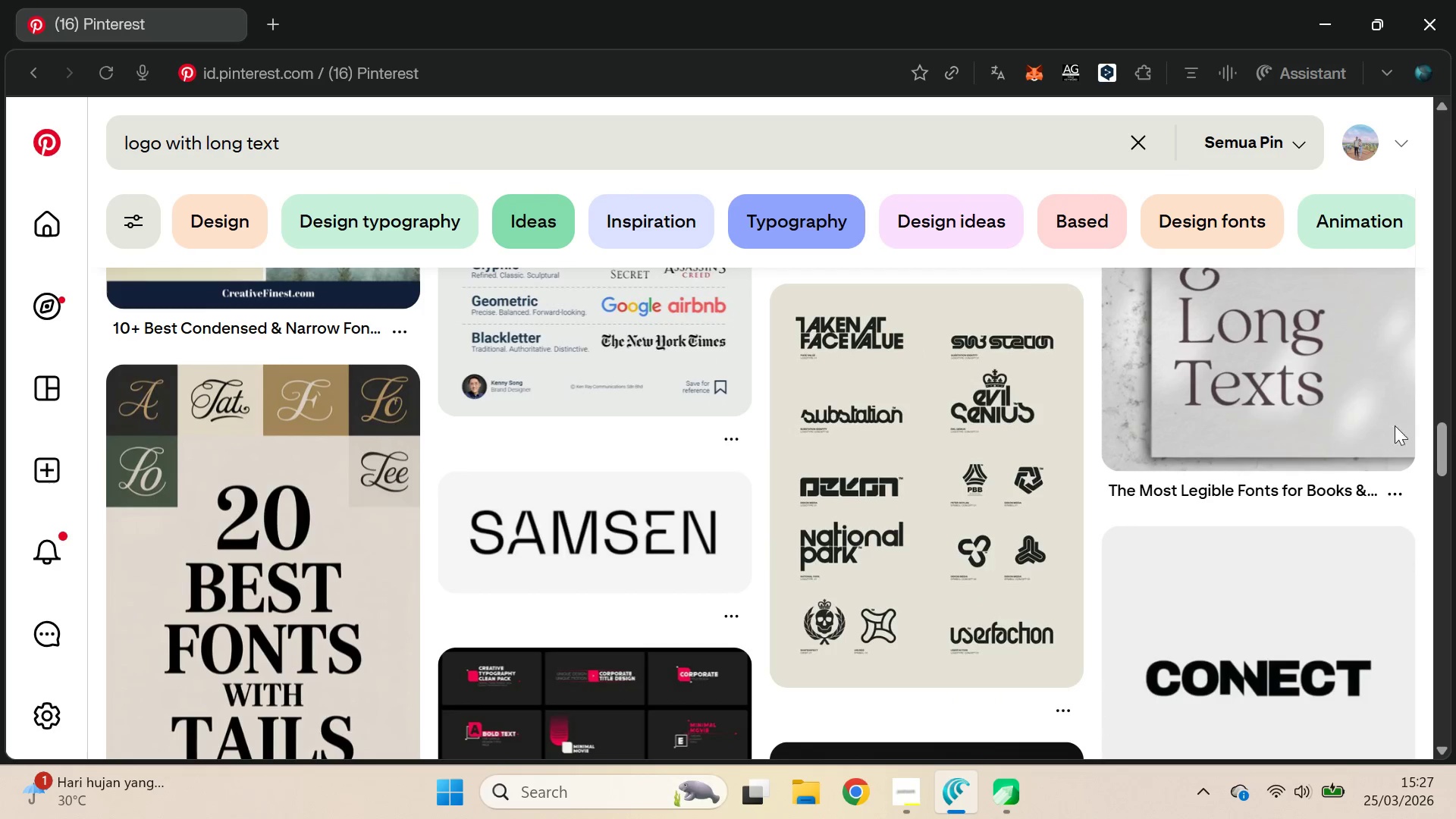 
key(Alt+Tab)
 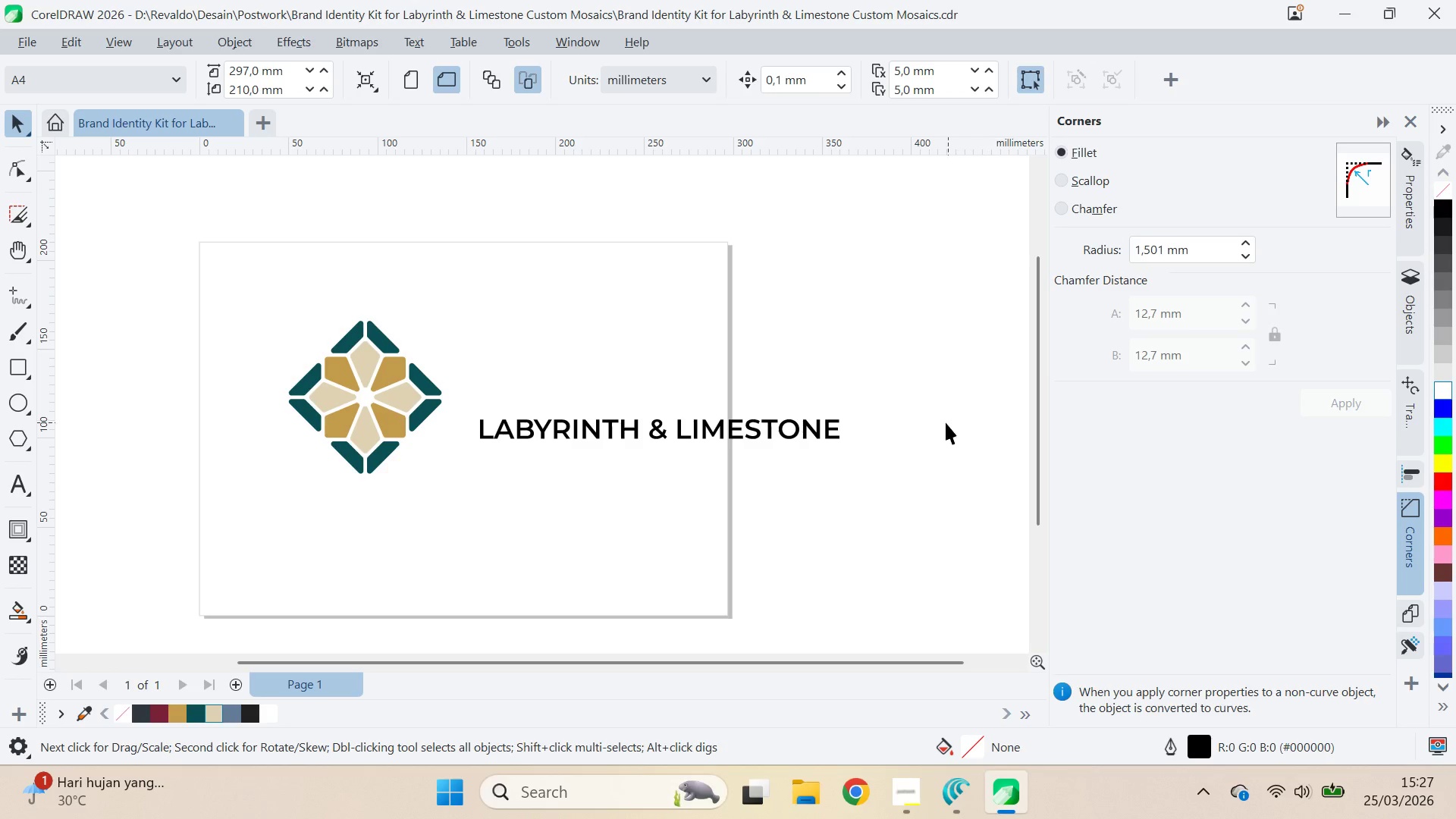 
key(Control+S)
 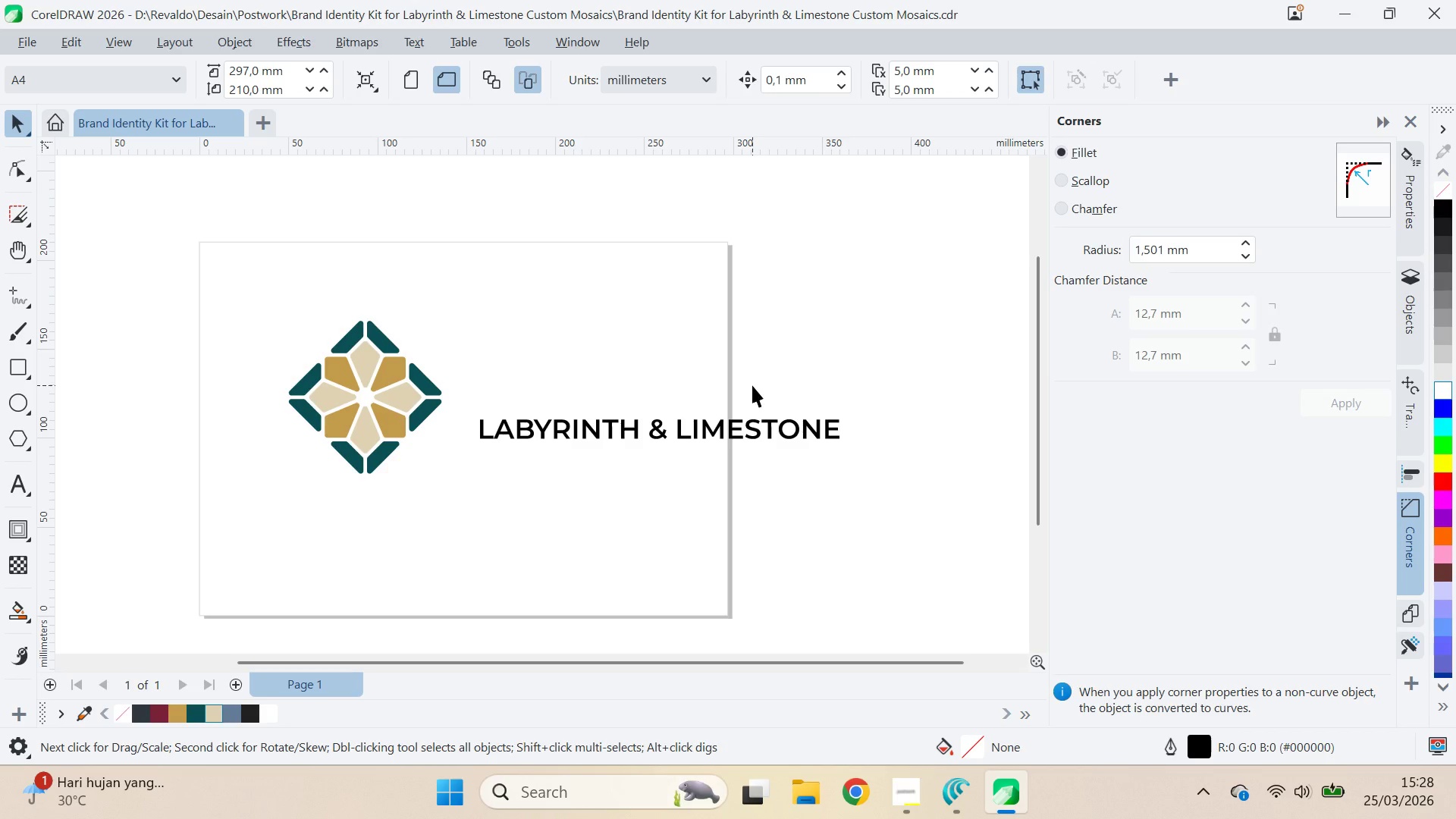 
wait(93.86)
 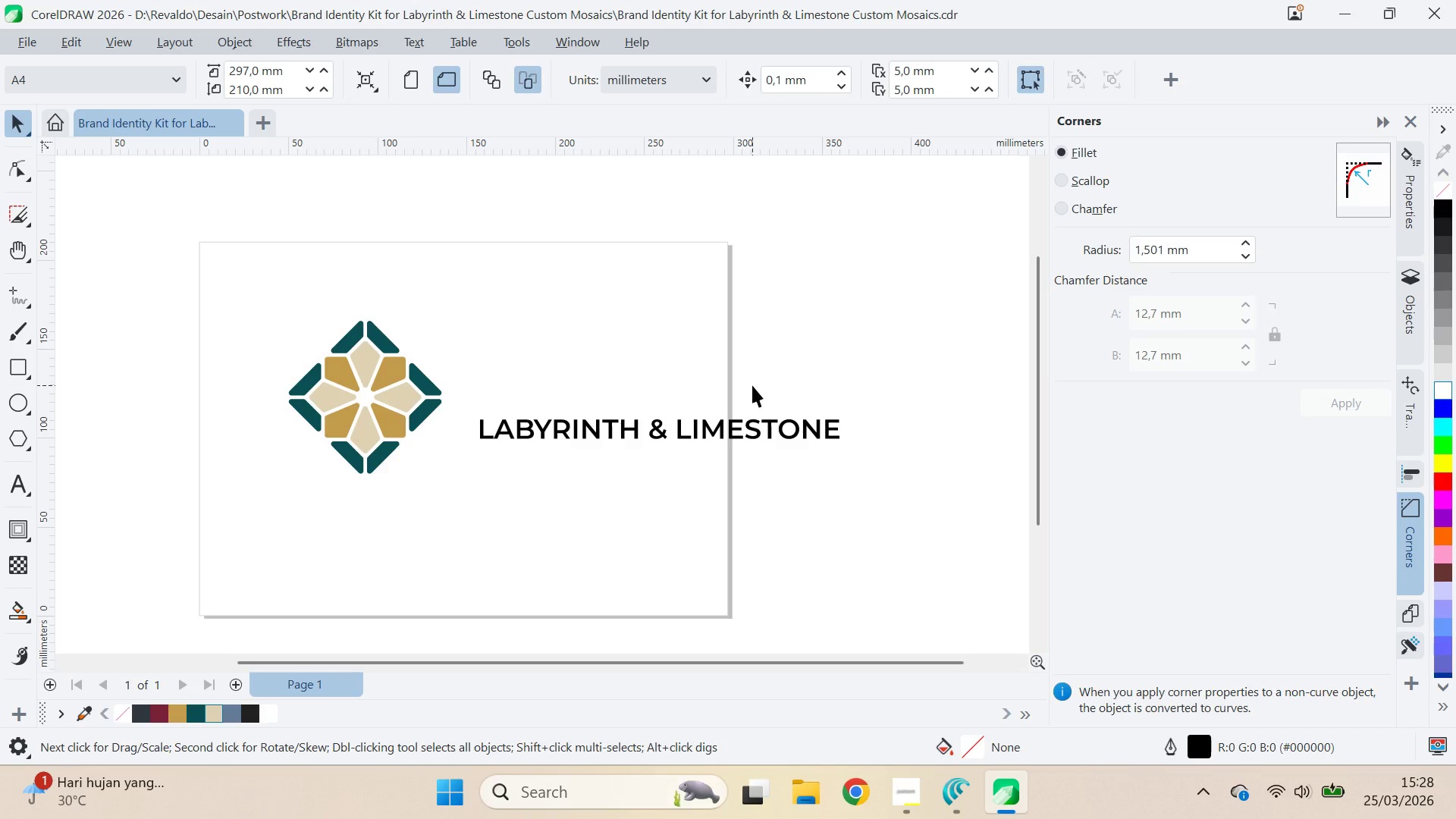 
key(Alt+AltLeft)
 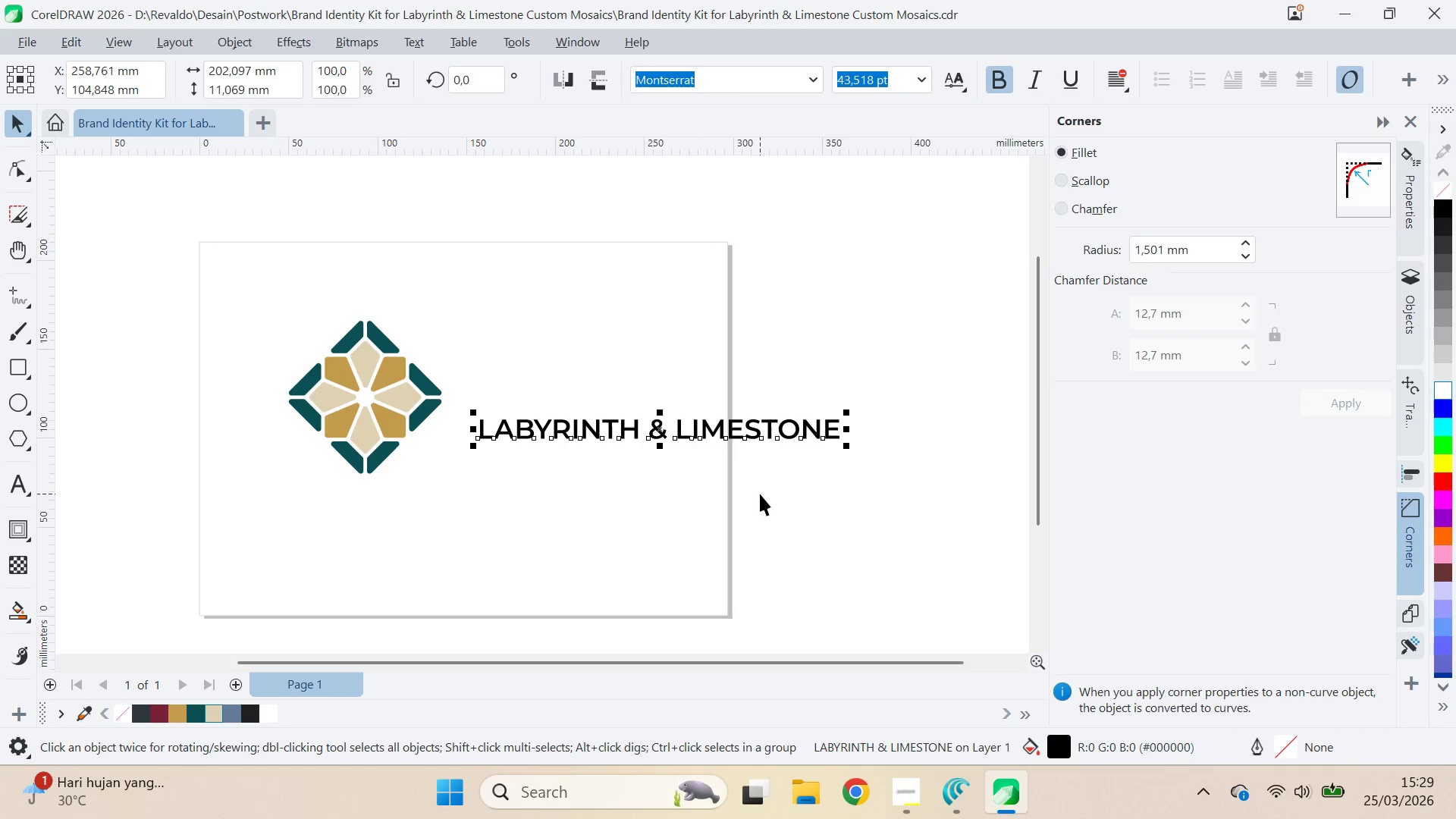 
key(Alt+AltLeft)
 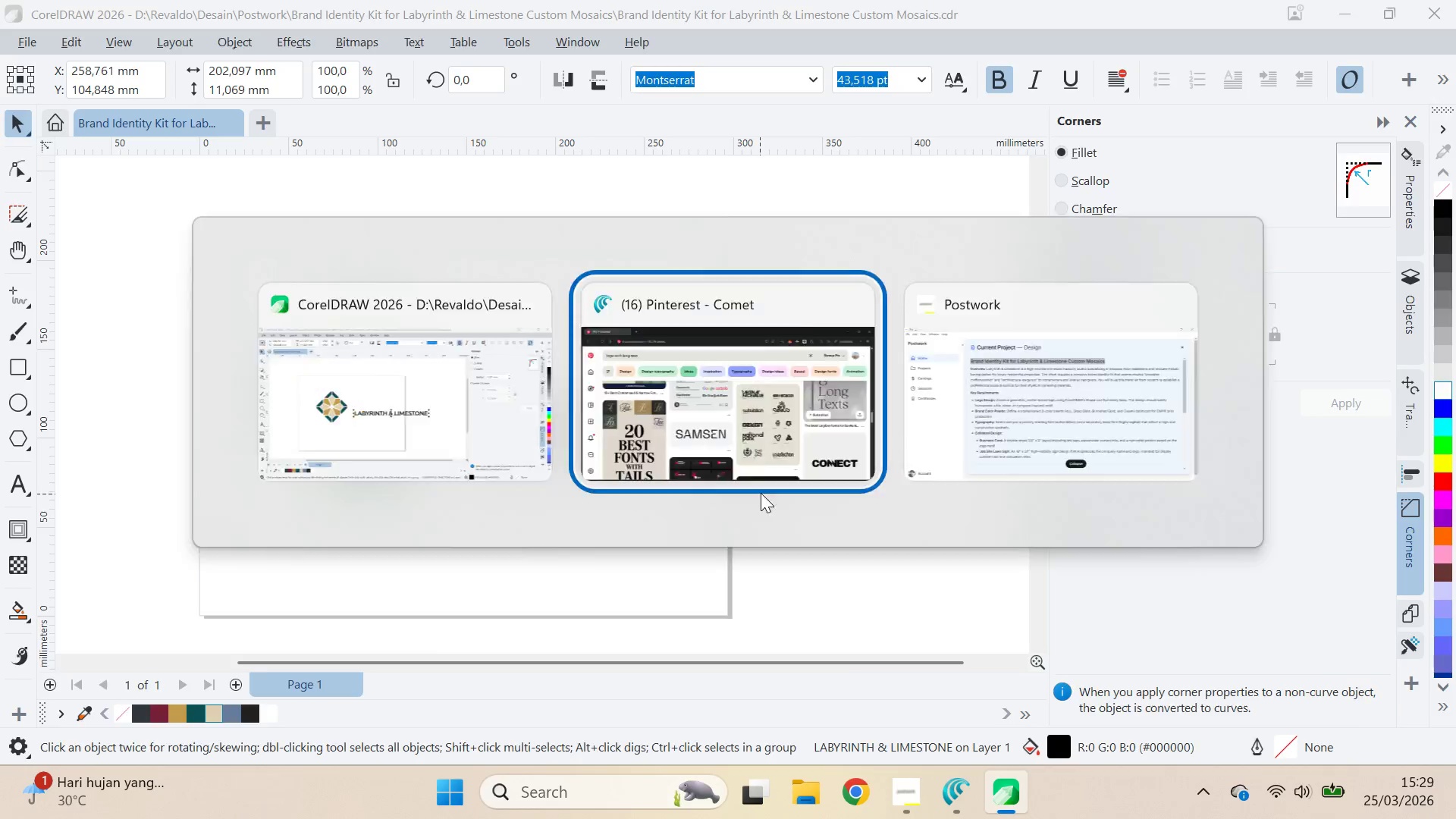 
key(Alt+Tab)
 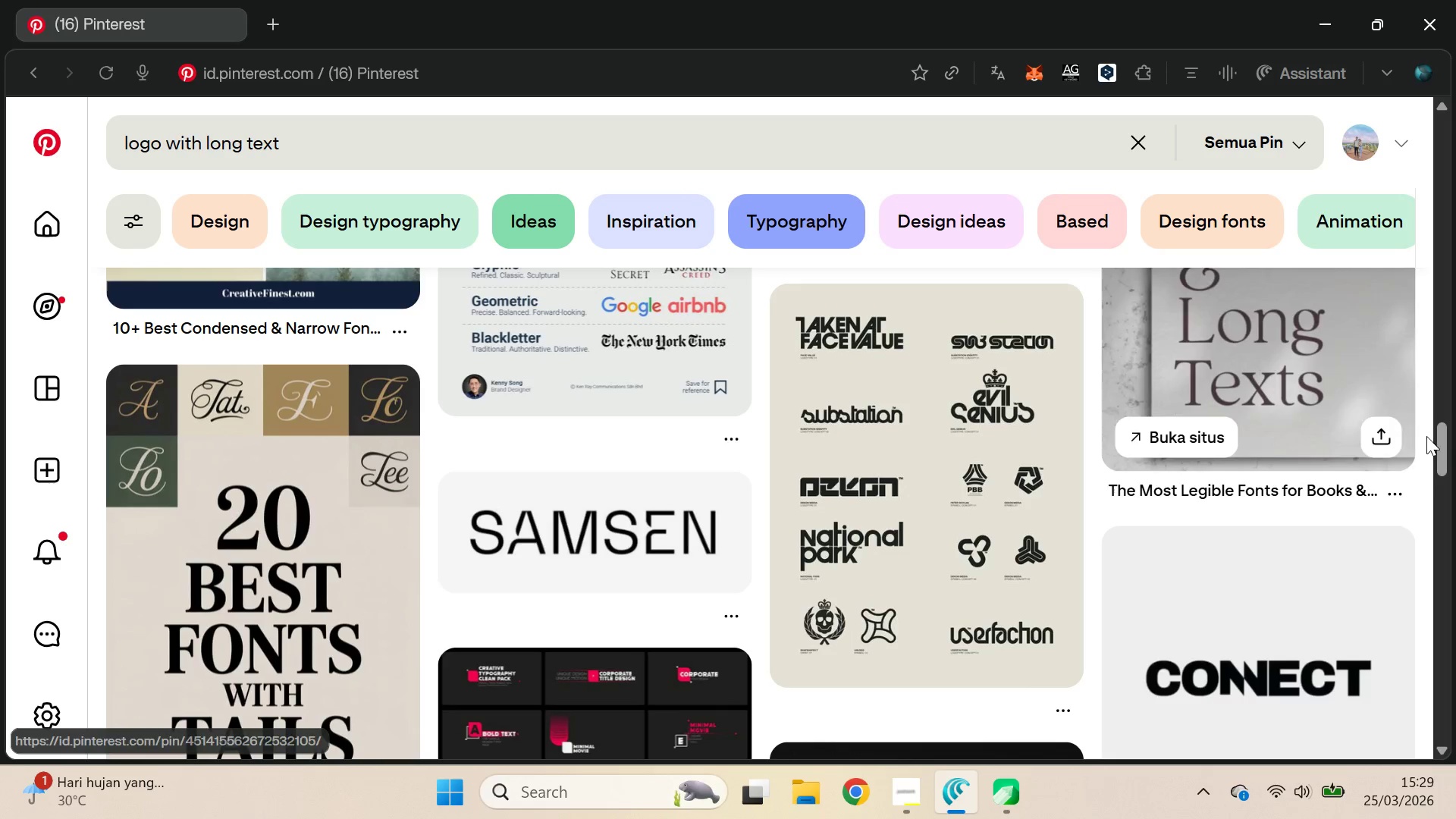 
left_click_drag(start_coordinate=[1446, 450], to_coordinate=[1446, 488])
 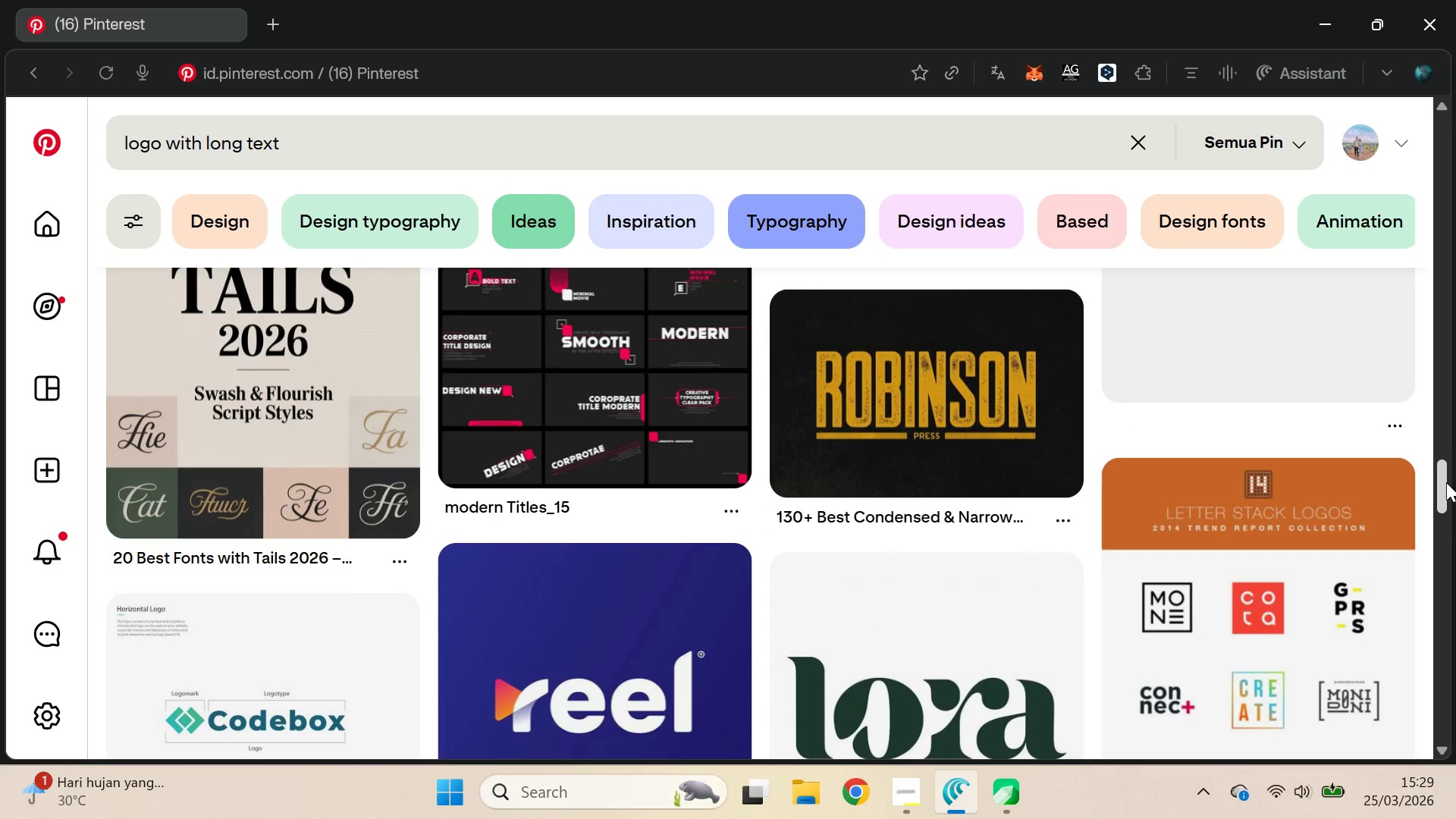 
left_click_drag(start_coordinate=[1446, 482], to_coordinate=[1455, 623])
 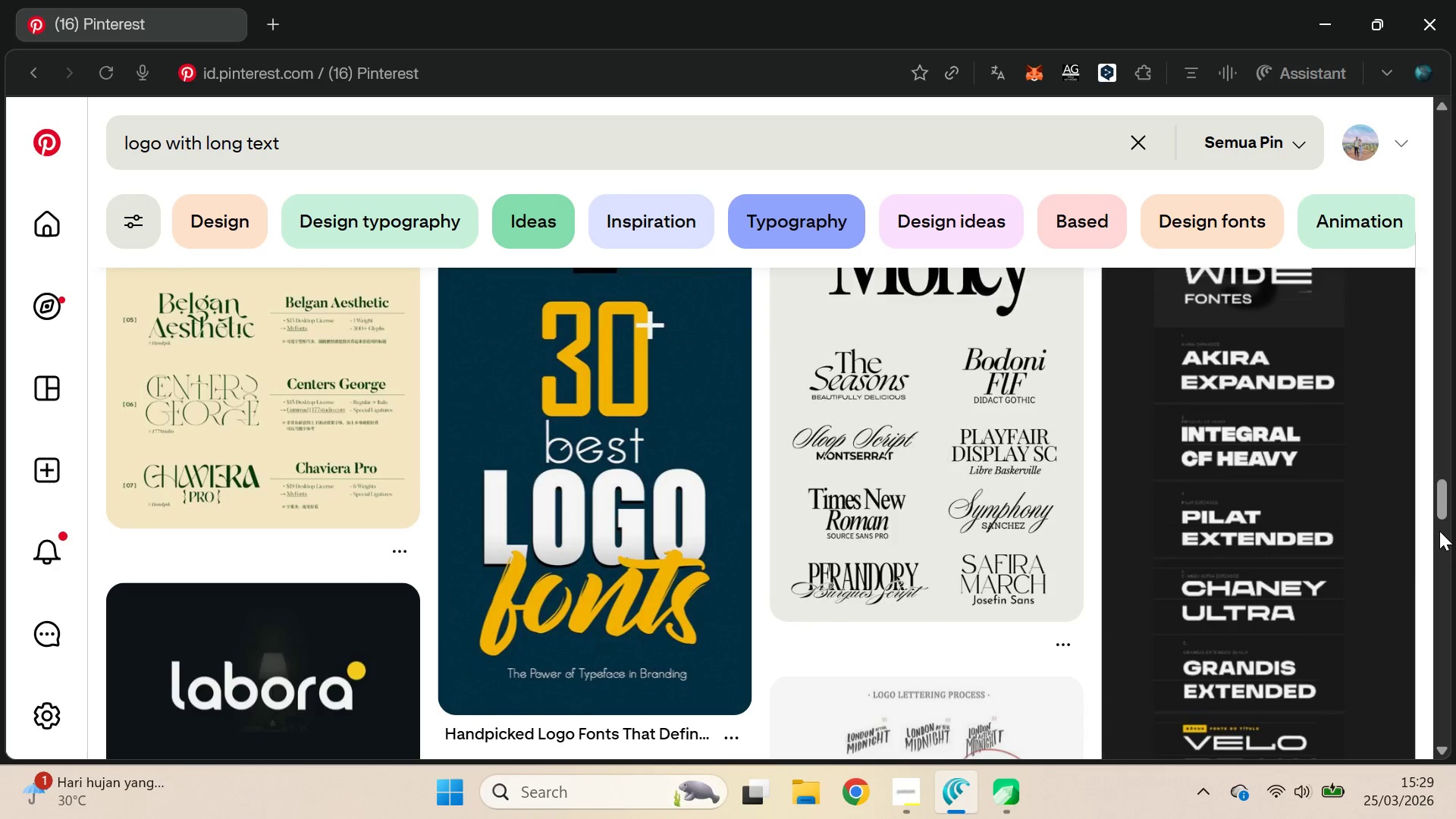 
left_click_drag(start_coordinate=[1439, 499], to_coordinate=[1447, 524])
 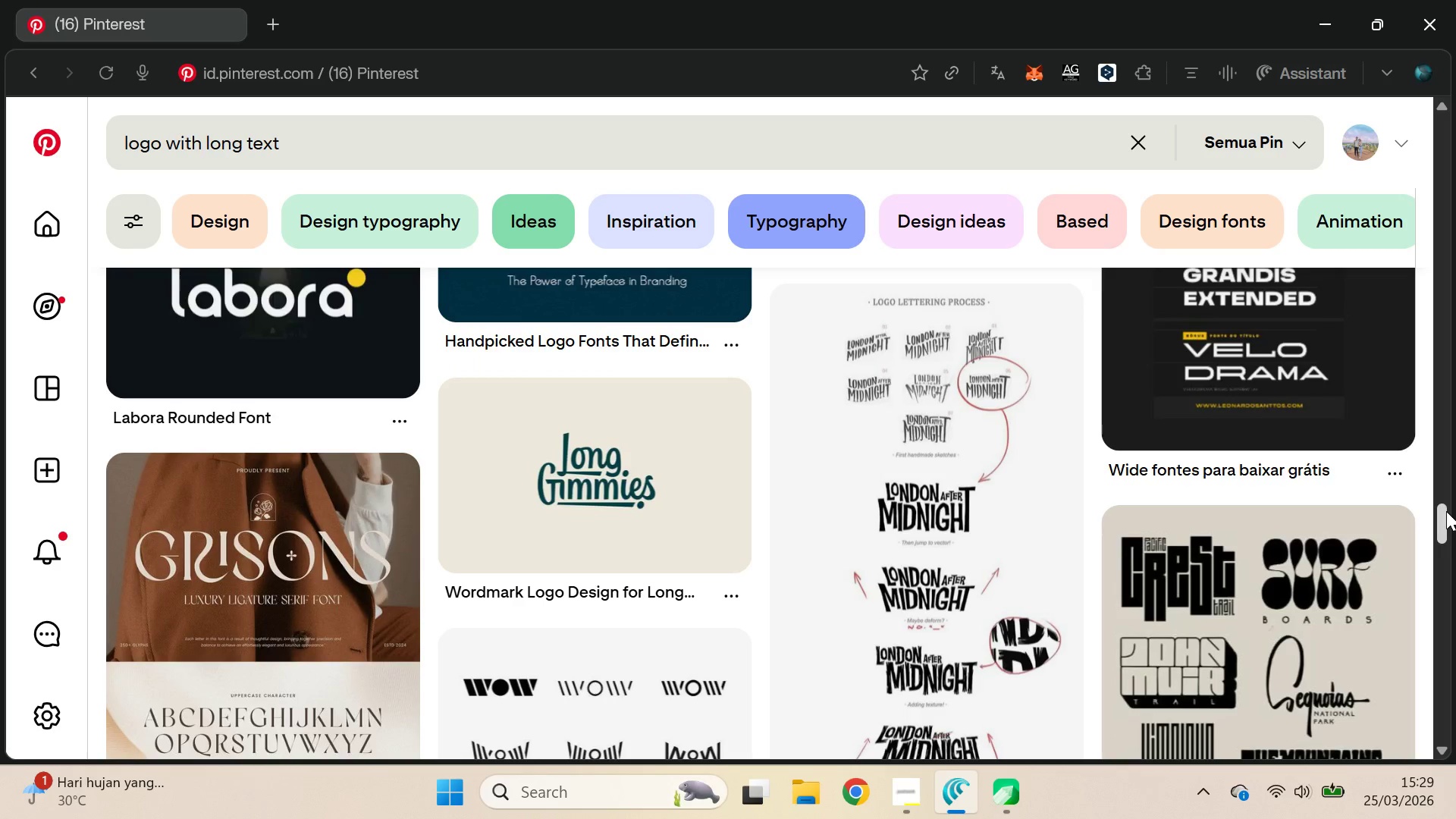 
key(Alt+Tab)
 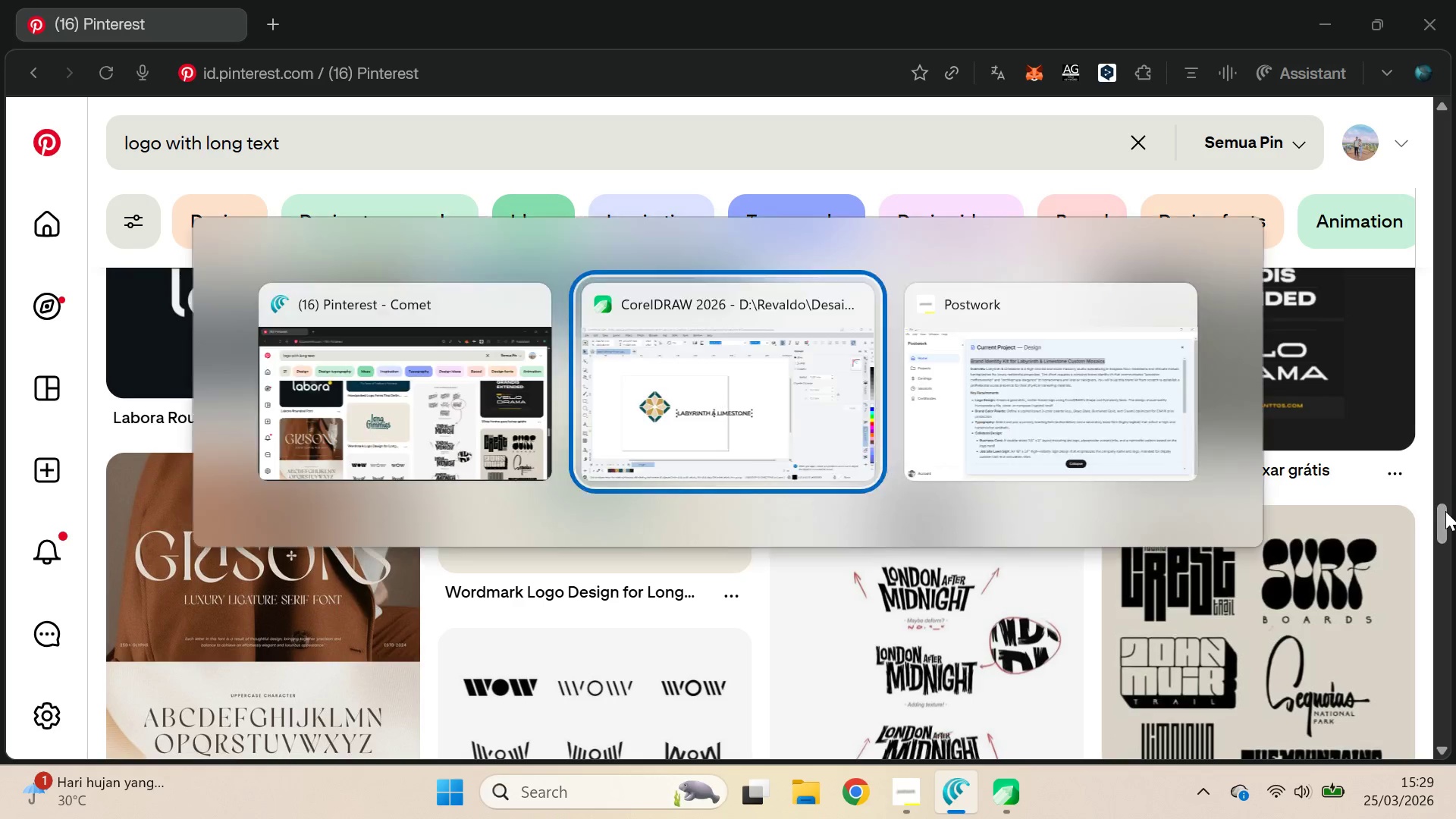 
key(Alt+Tab)